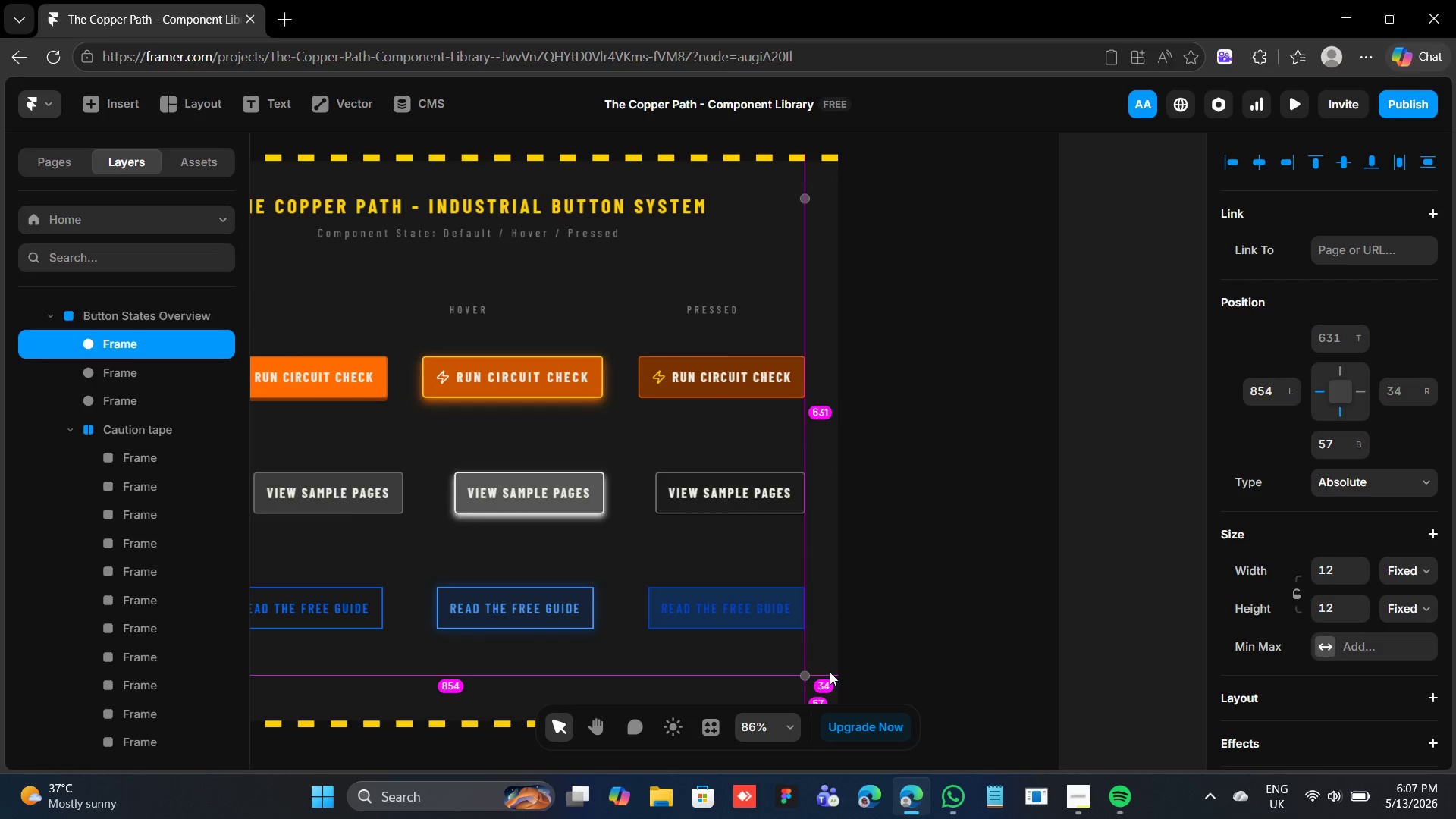 
key(Alt+ArrowDown)
 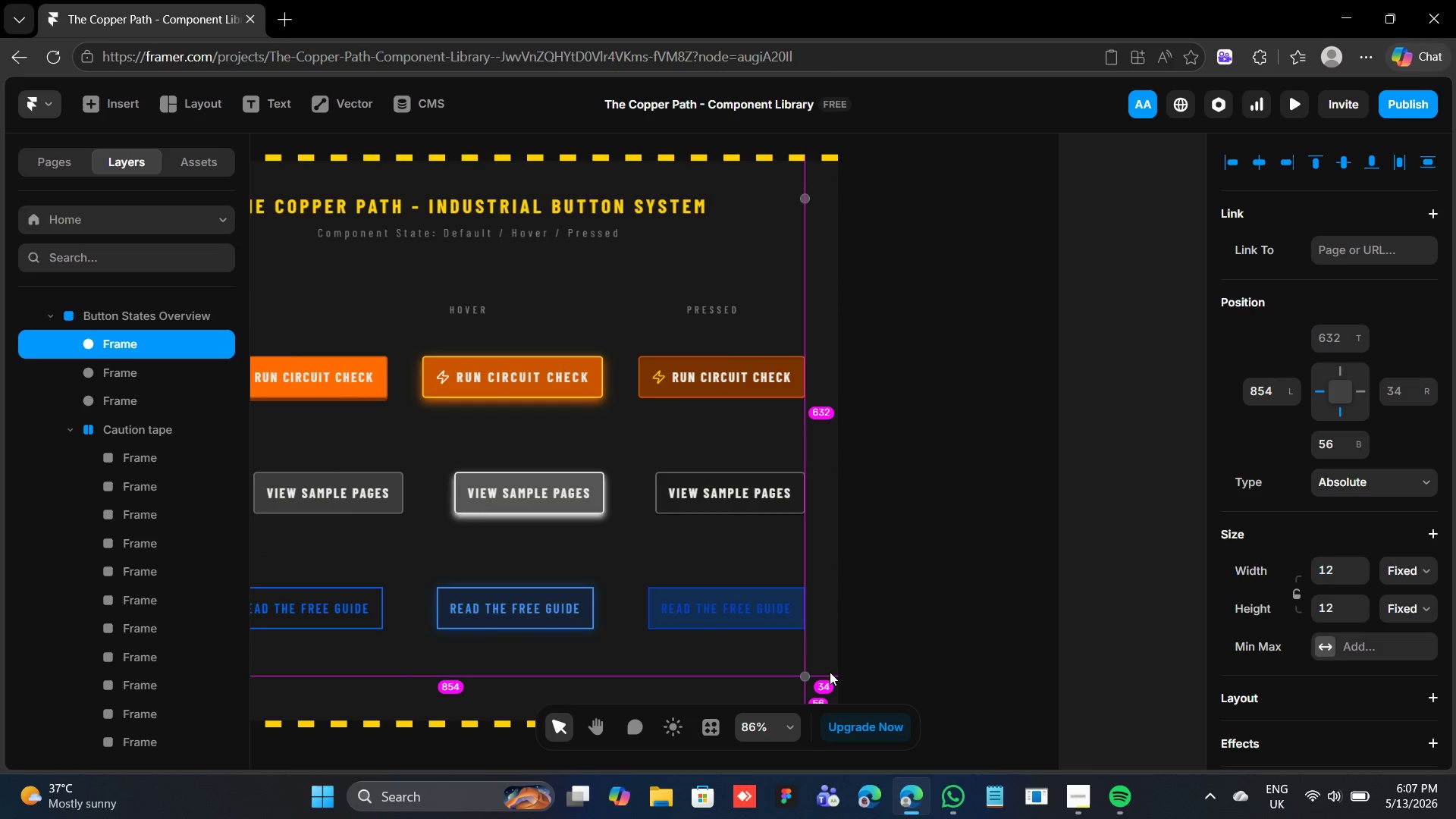 
key(Alt+ArrowDown)
 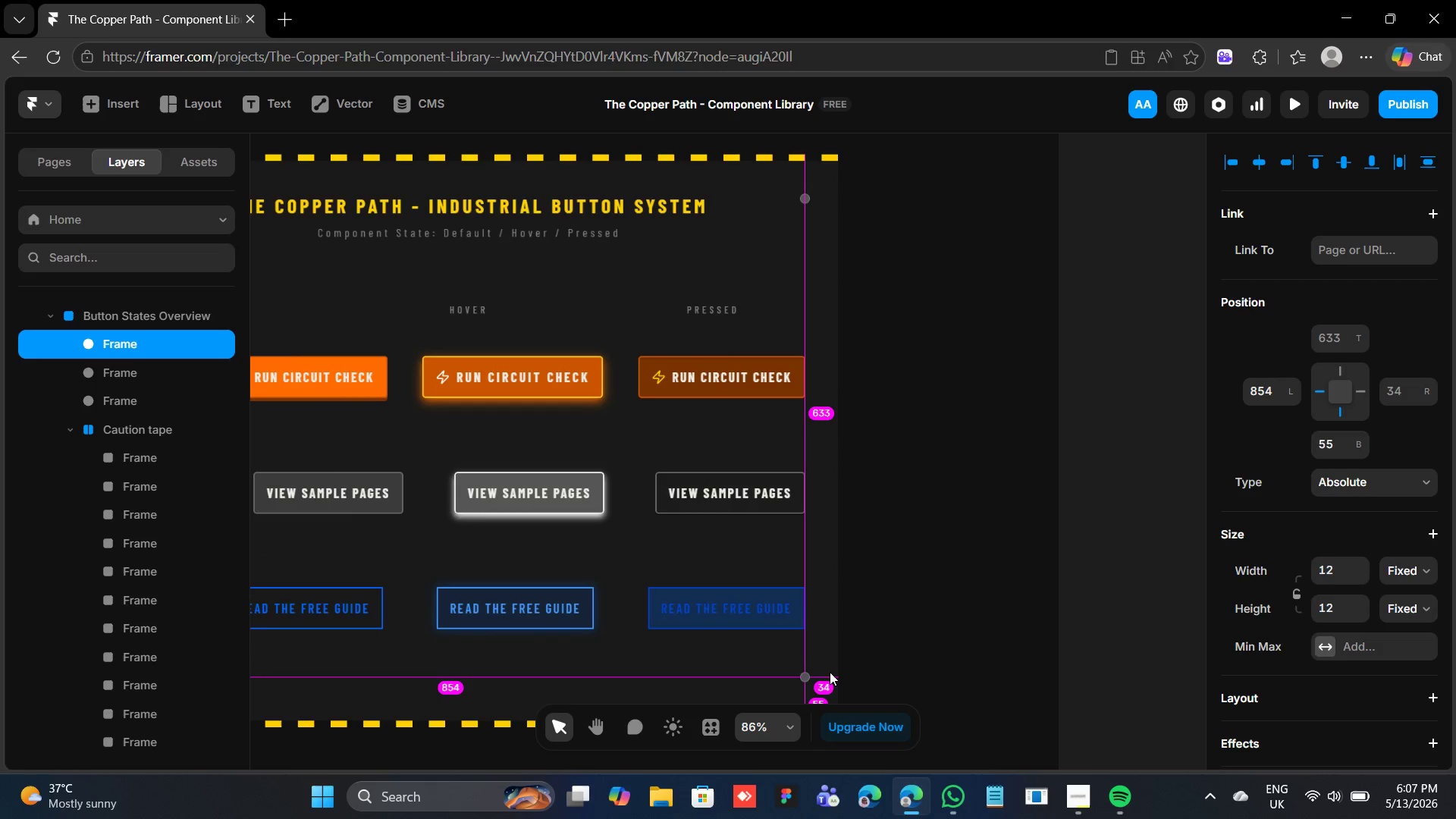 
key(Alt+ArrowDown)
 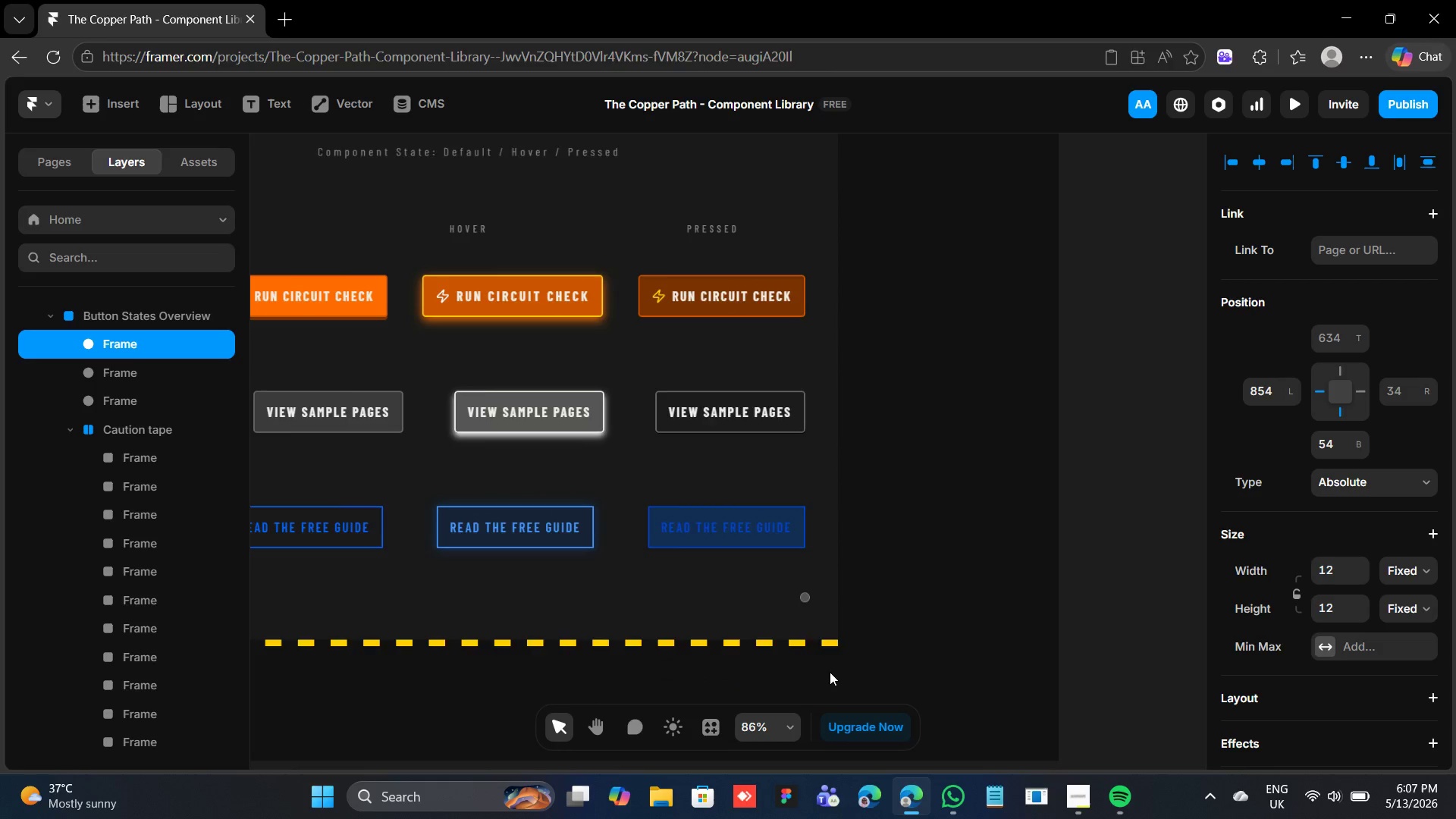 
key(Alt+Shift+ArrowDown)
 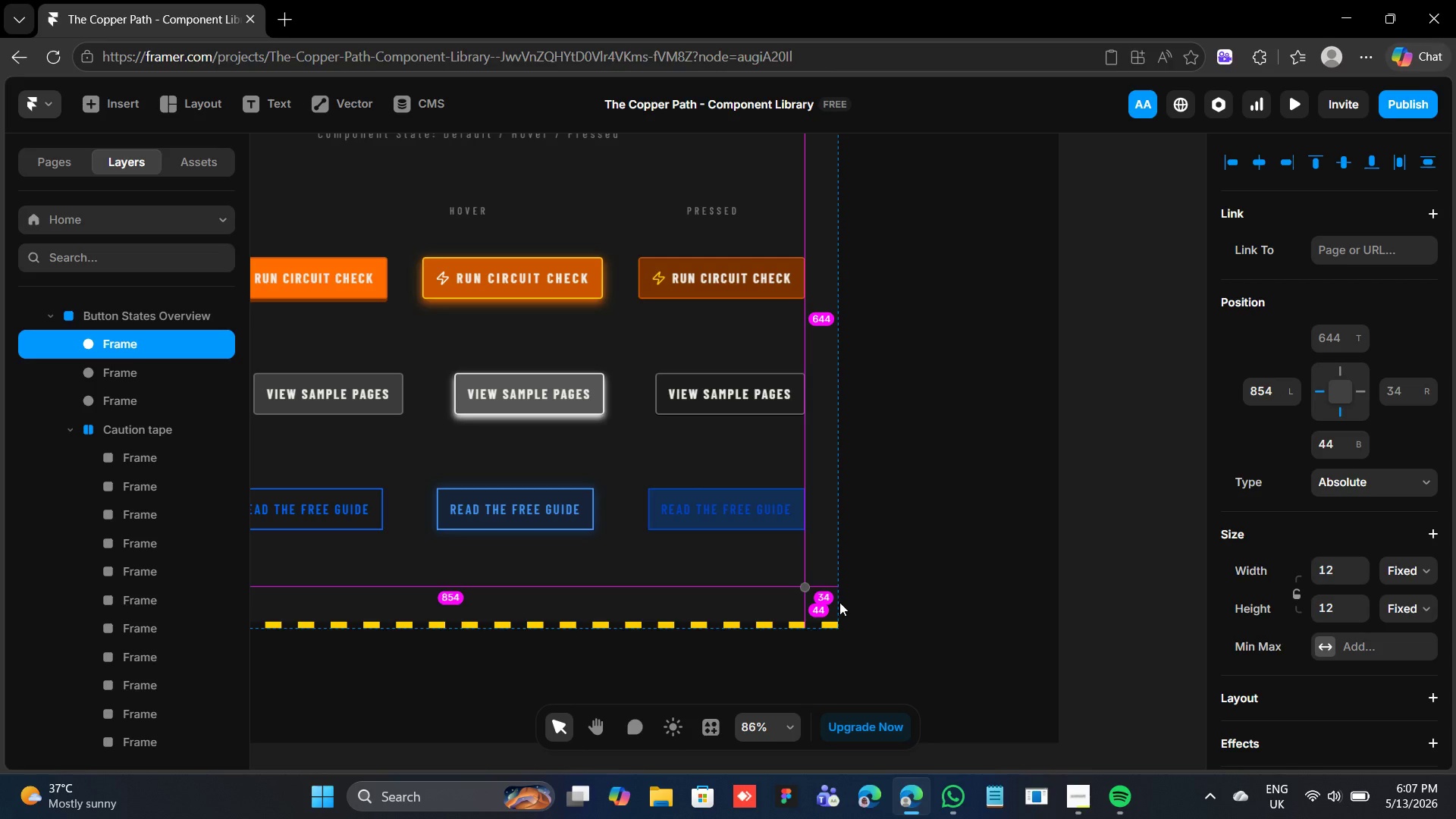 
key(Alt+ArrowUp)
 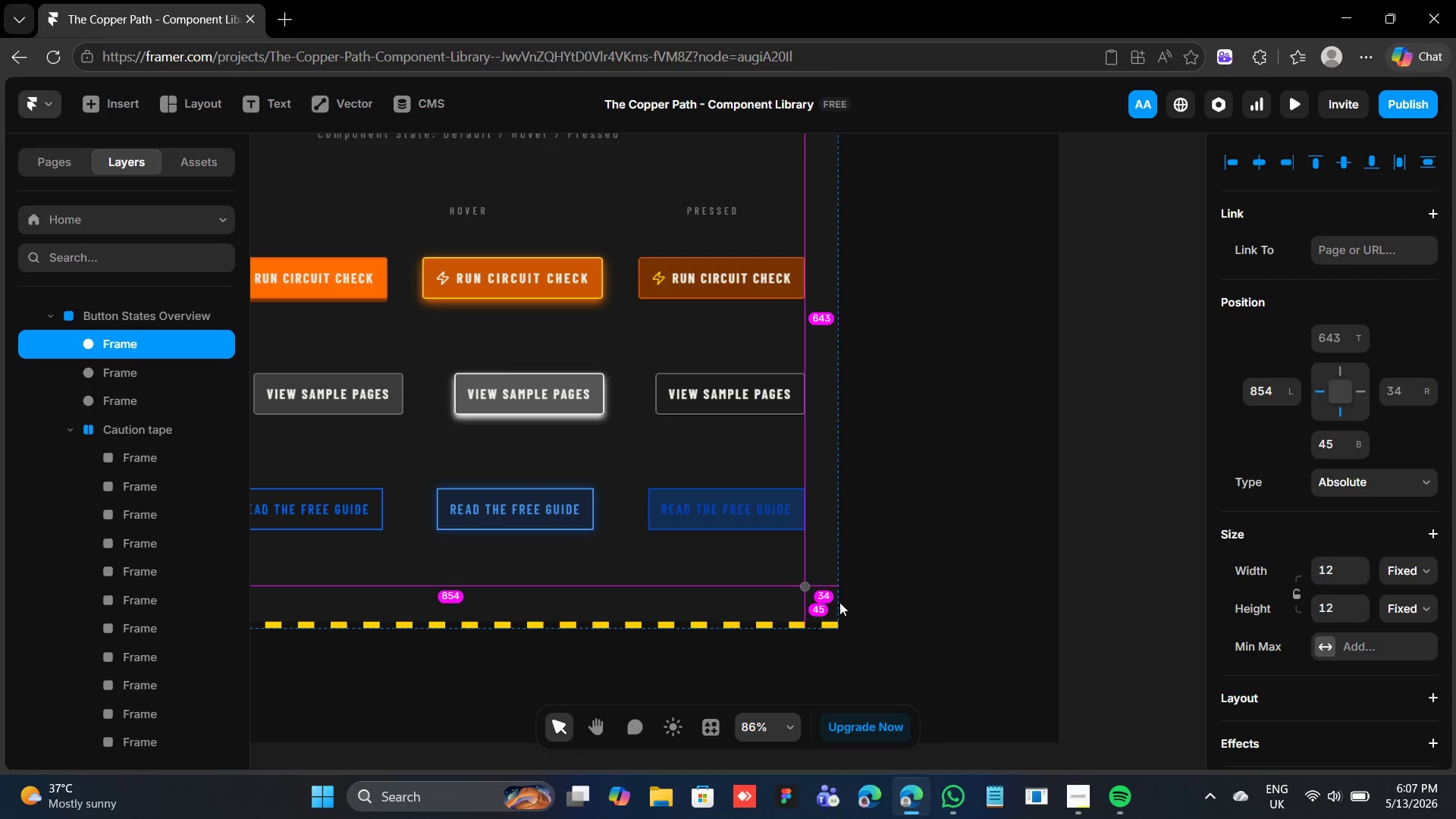 
key(Alt+ArrowUp)
 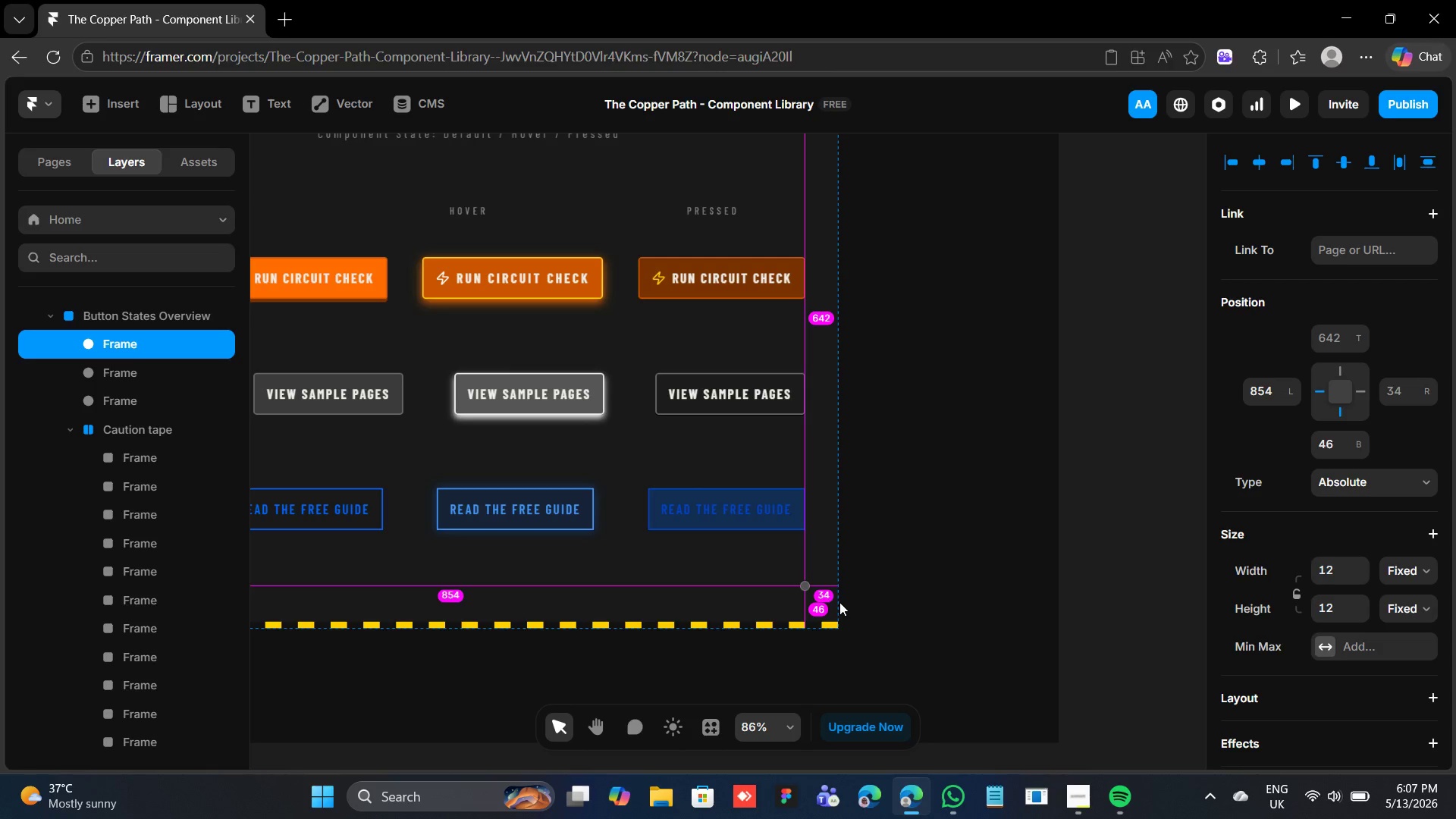 
key(Alt+ArrowUp)
 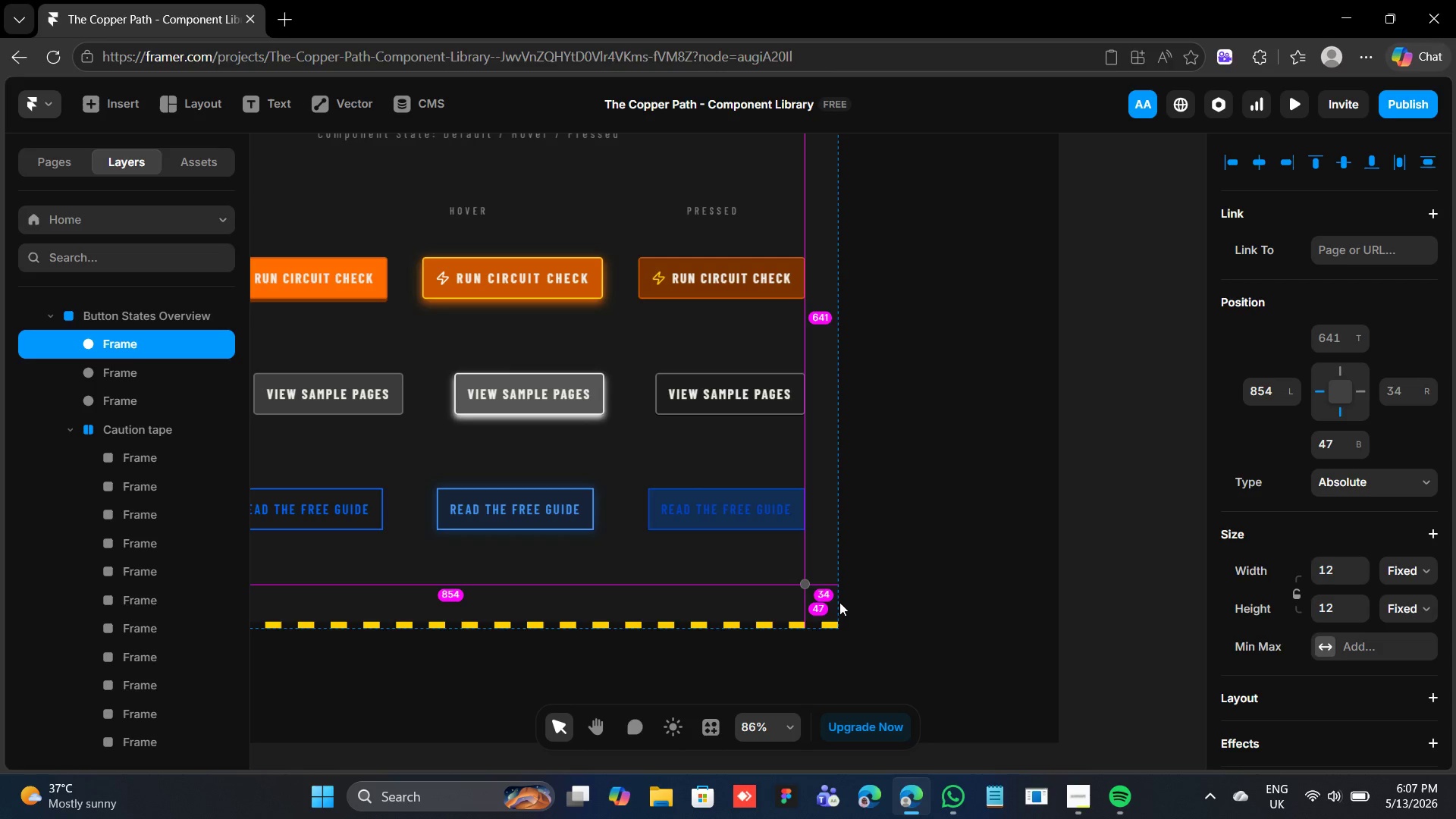 
key(Alt+ArrowUp)
 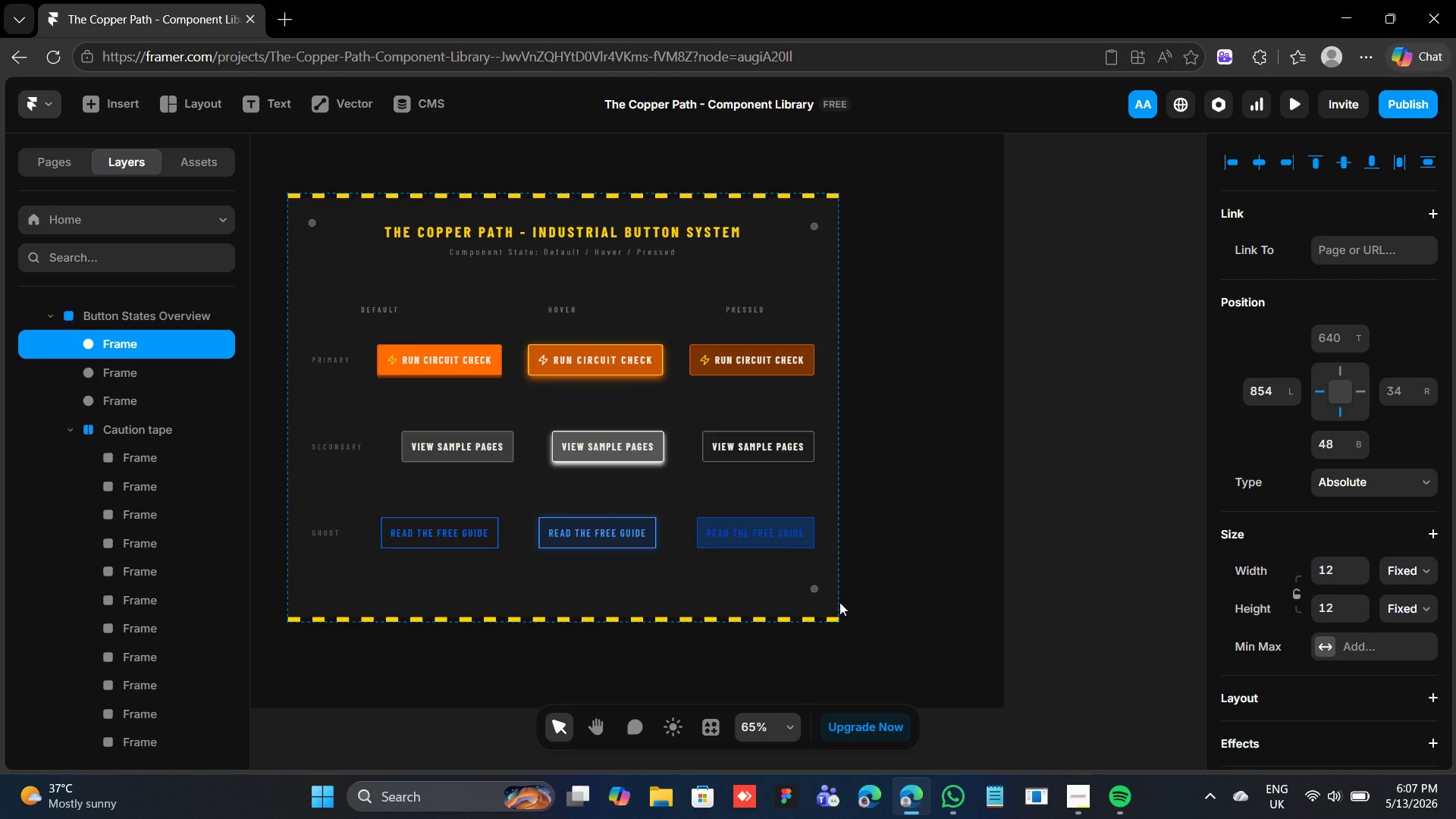 
key(Control+D)
 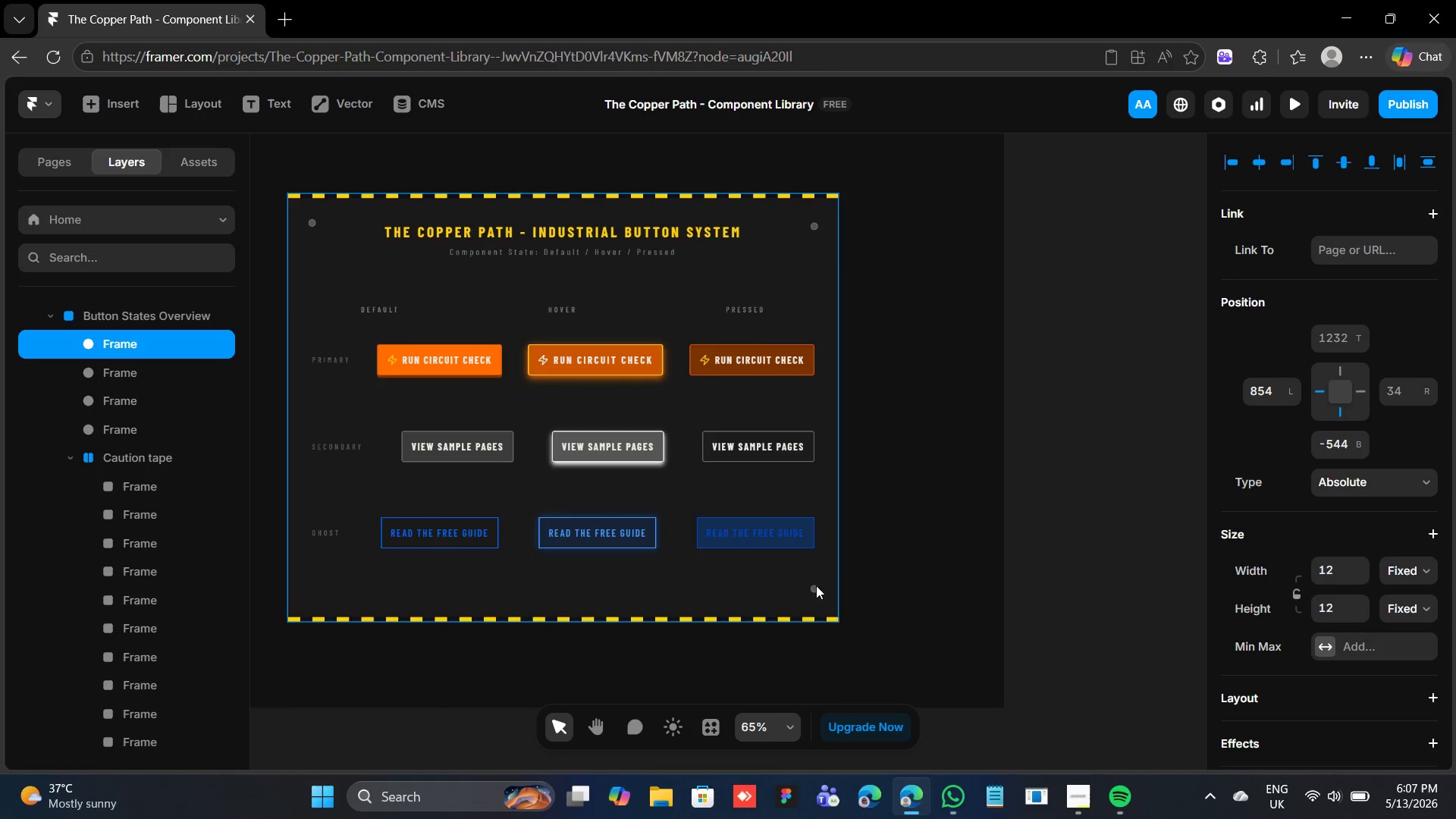 
left_click_drag(start_coordinate=[814, 589], to_coordinate=[795, 598])
 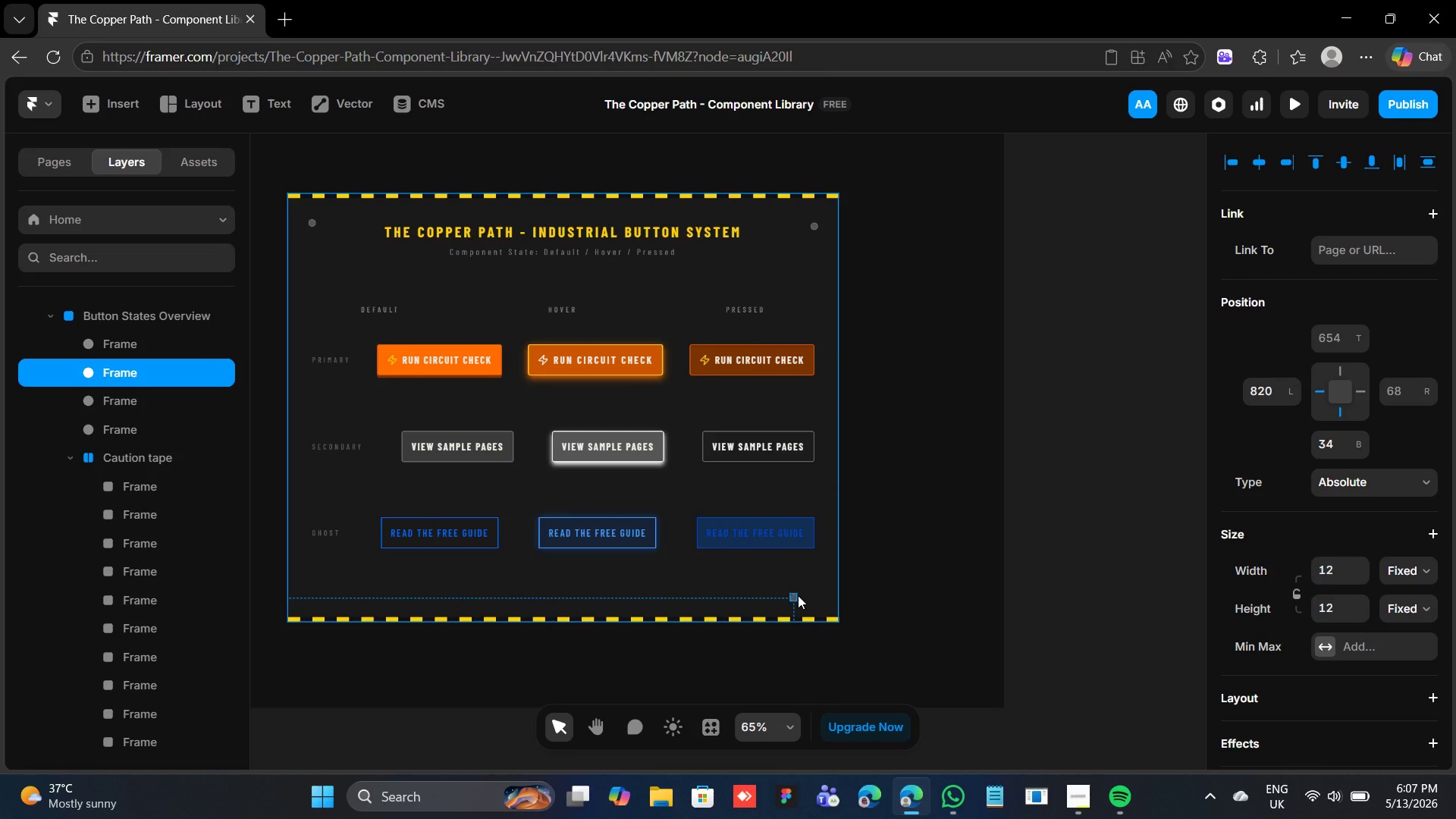 
key(Control+Z)
 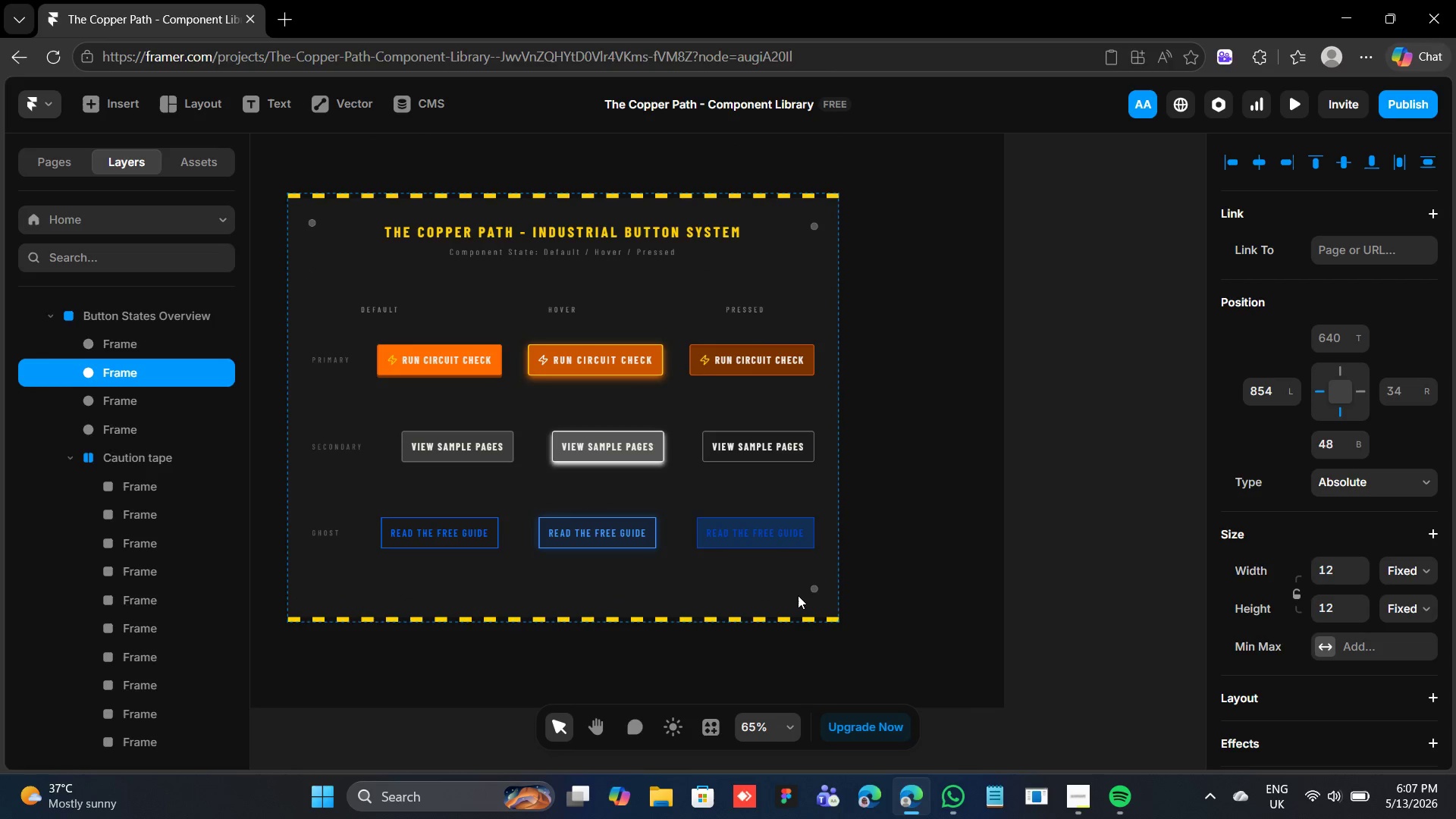 
key(Control+Z)
 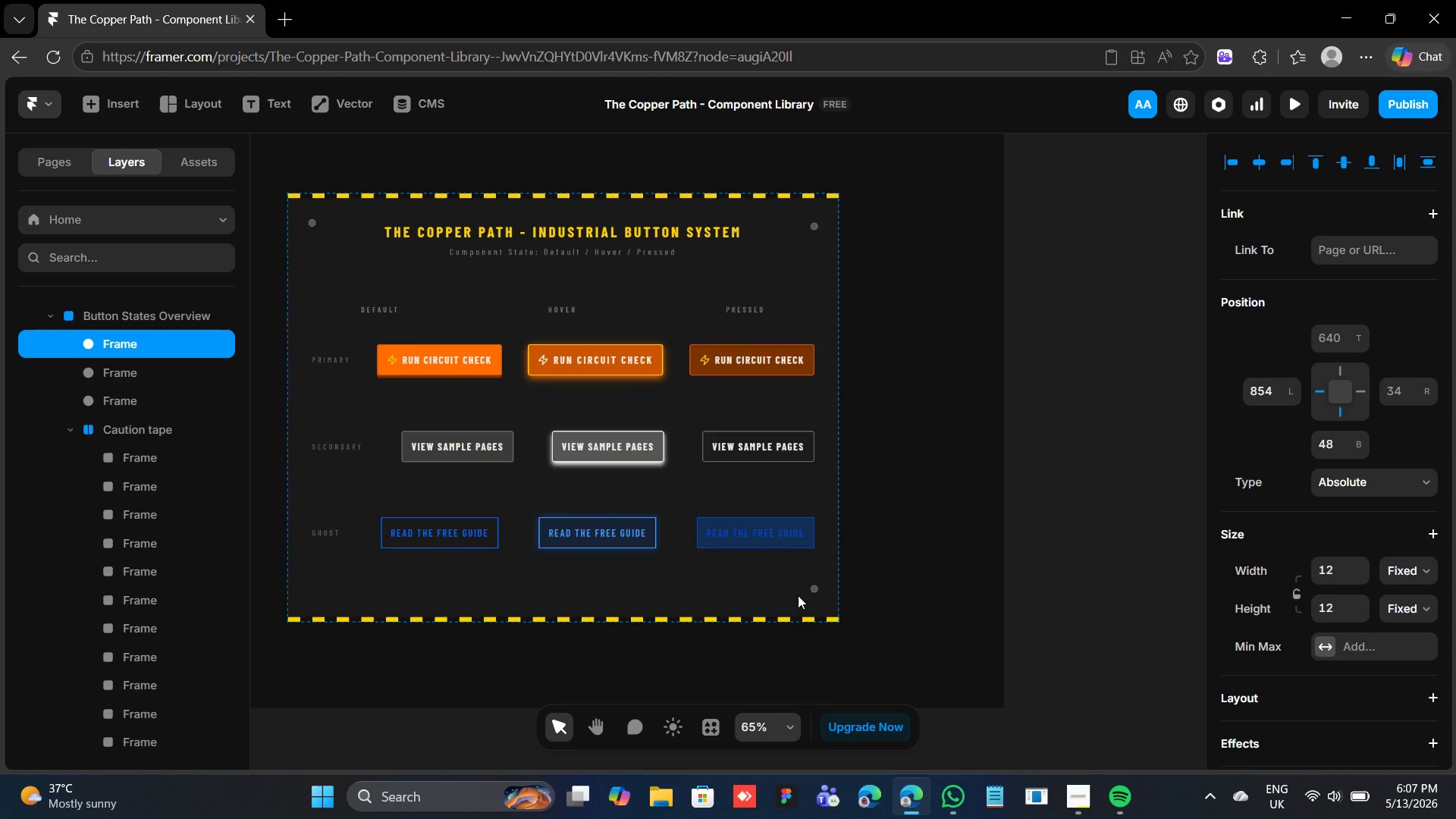 
key(Control+D)
 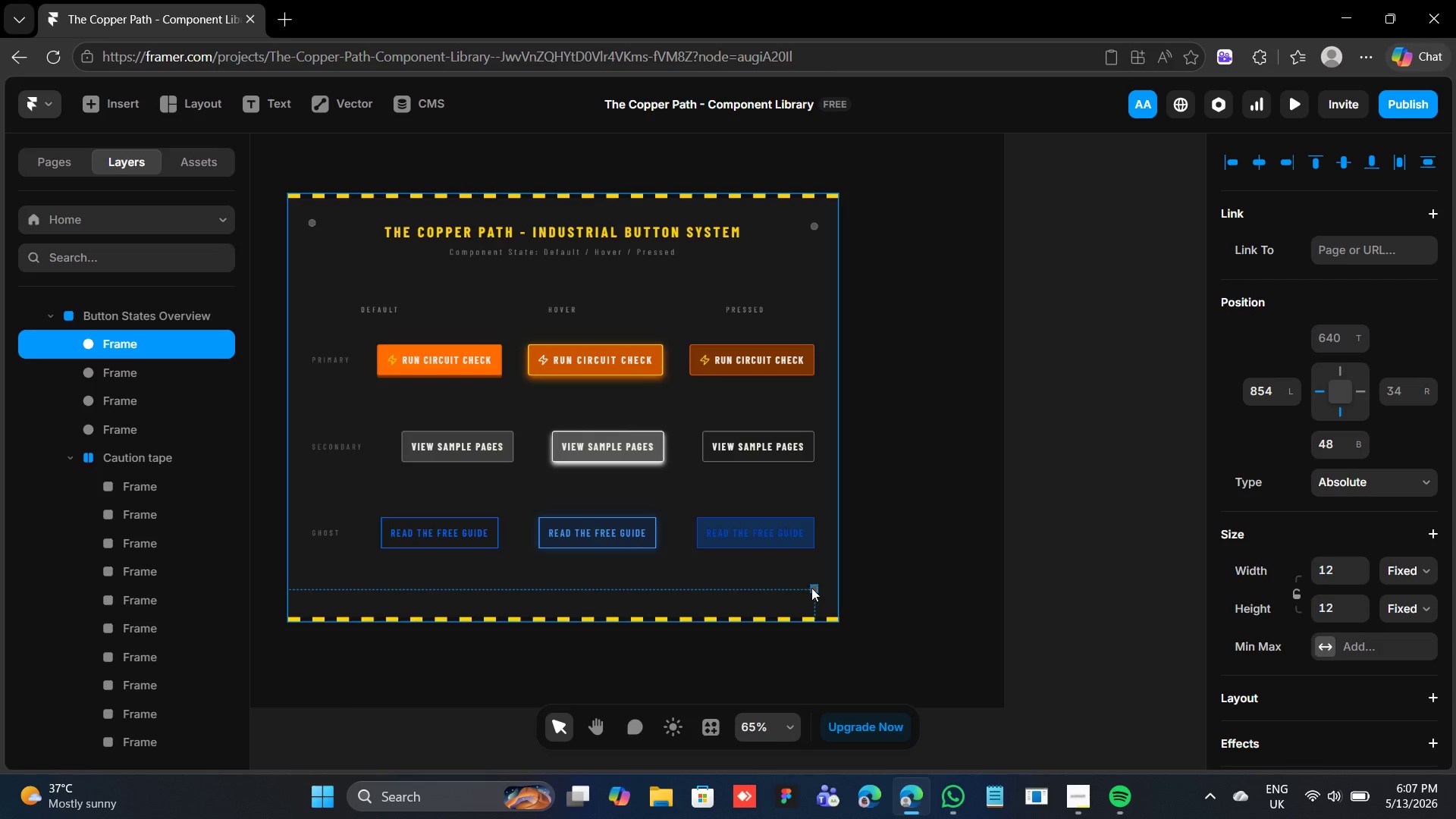 
left_click_drag(start_coordinate=[814, 588], to_coordinate=[309, 592])
 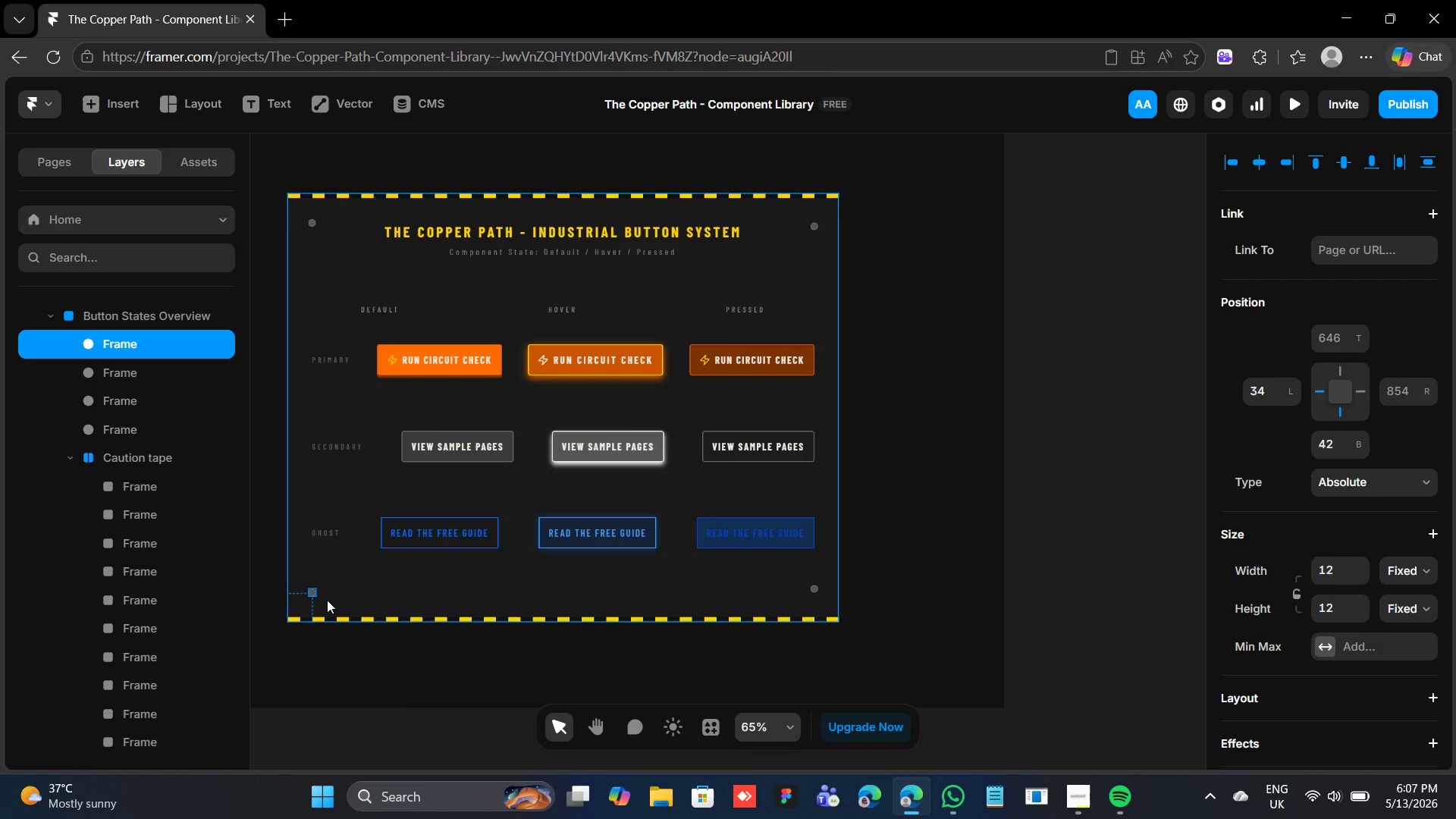 
key(Alt+ArrowRight)
 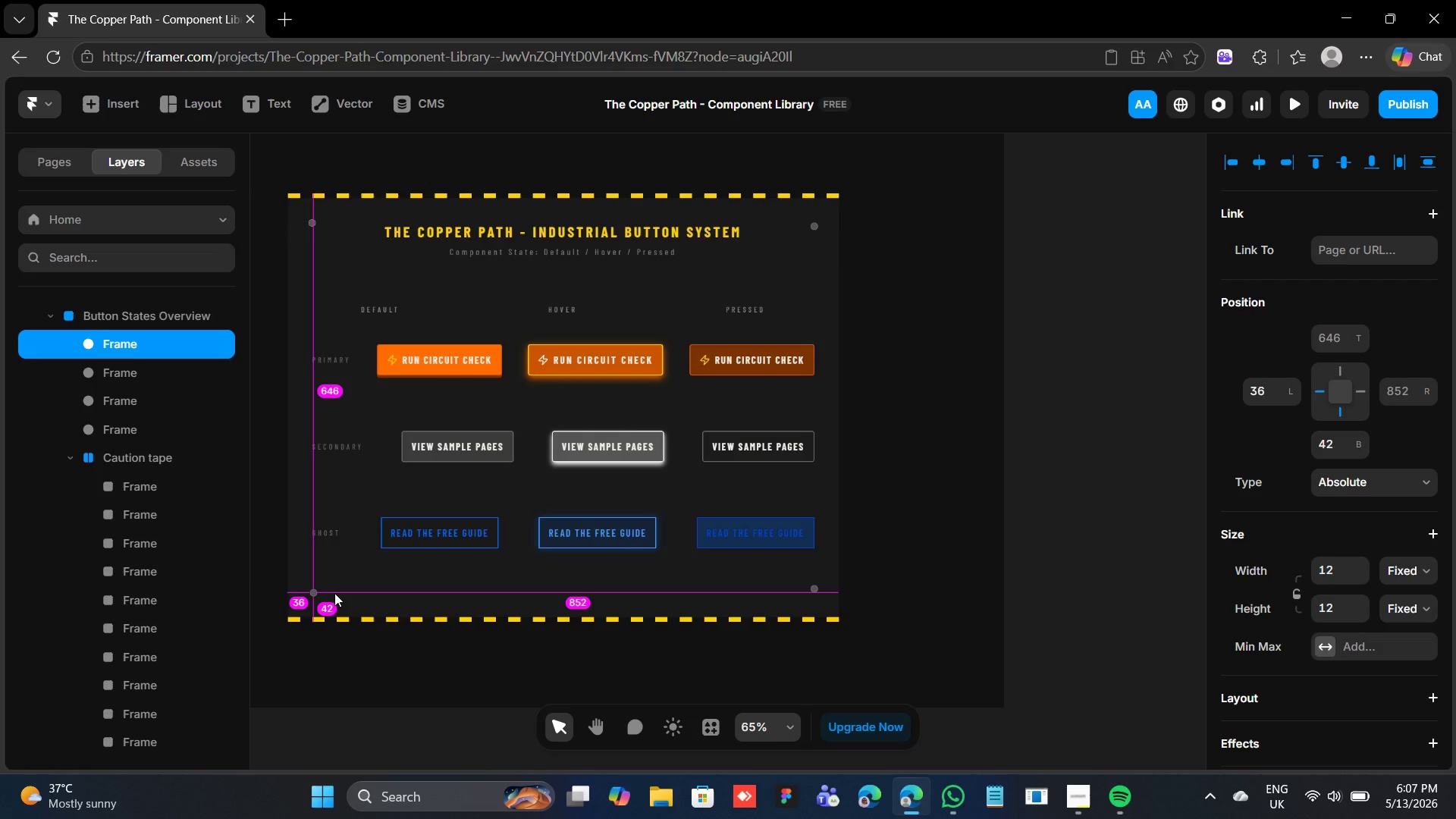 
key(Alt+ArrowRight)
 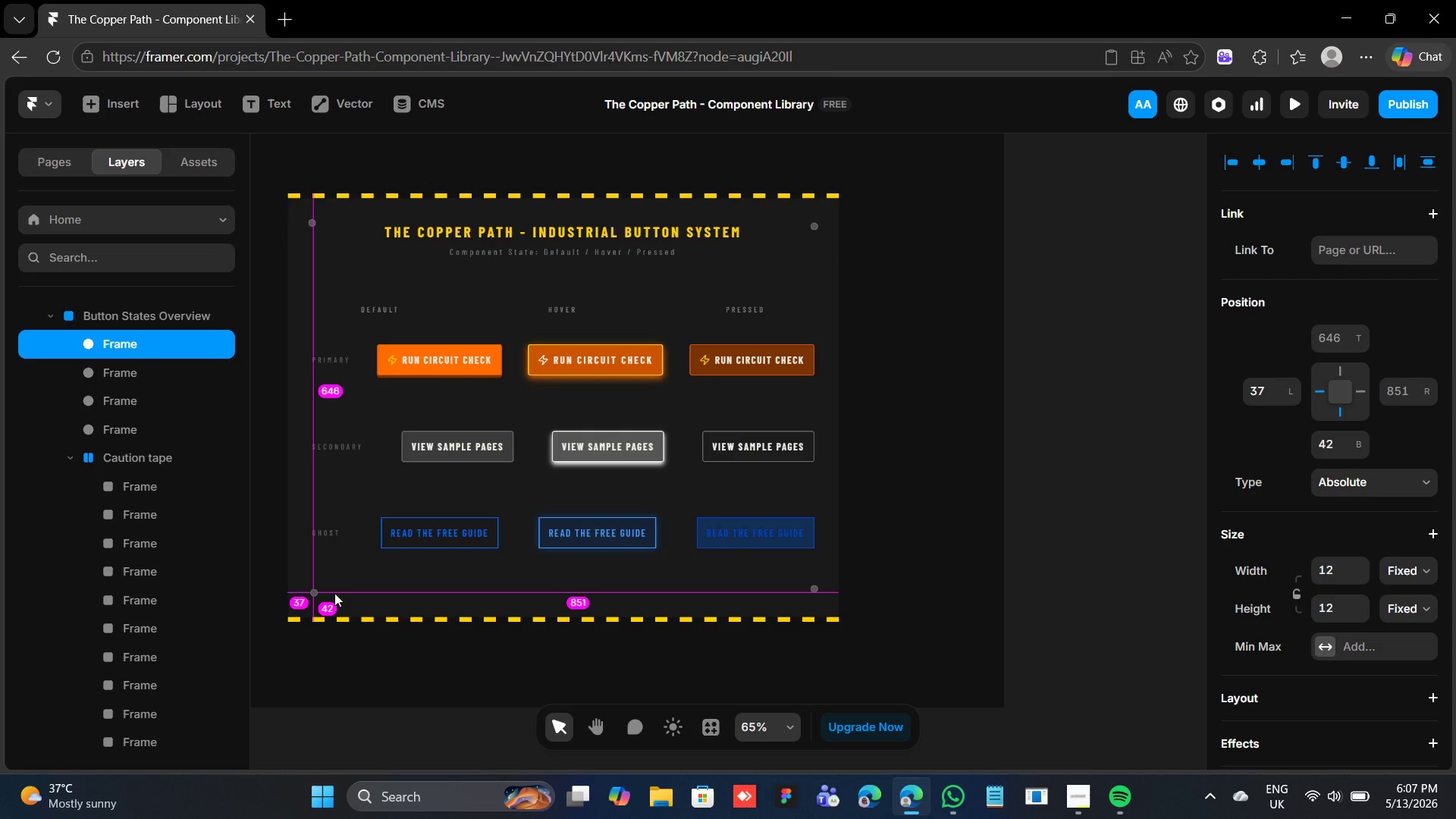 
key(Alt+ArrowRight)
 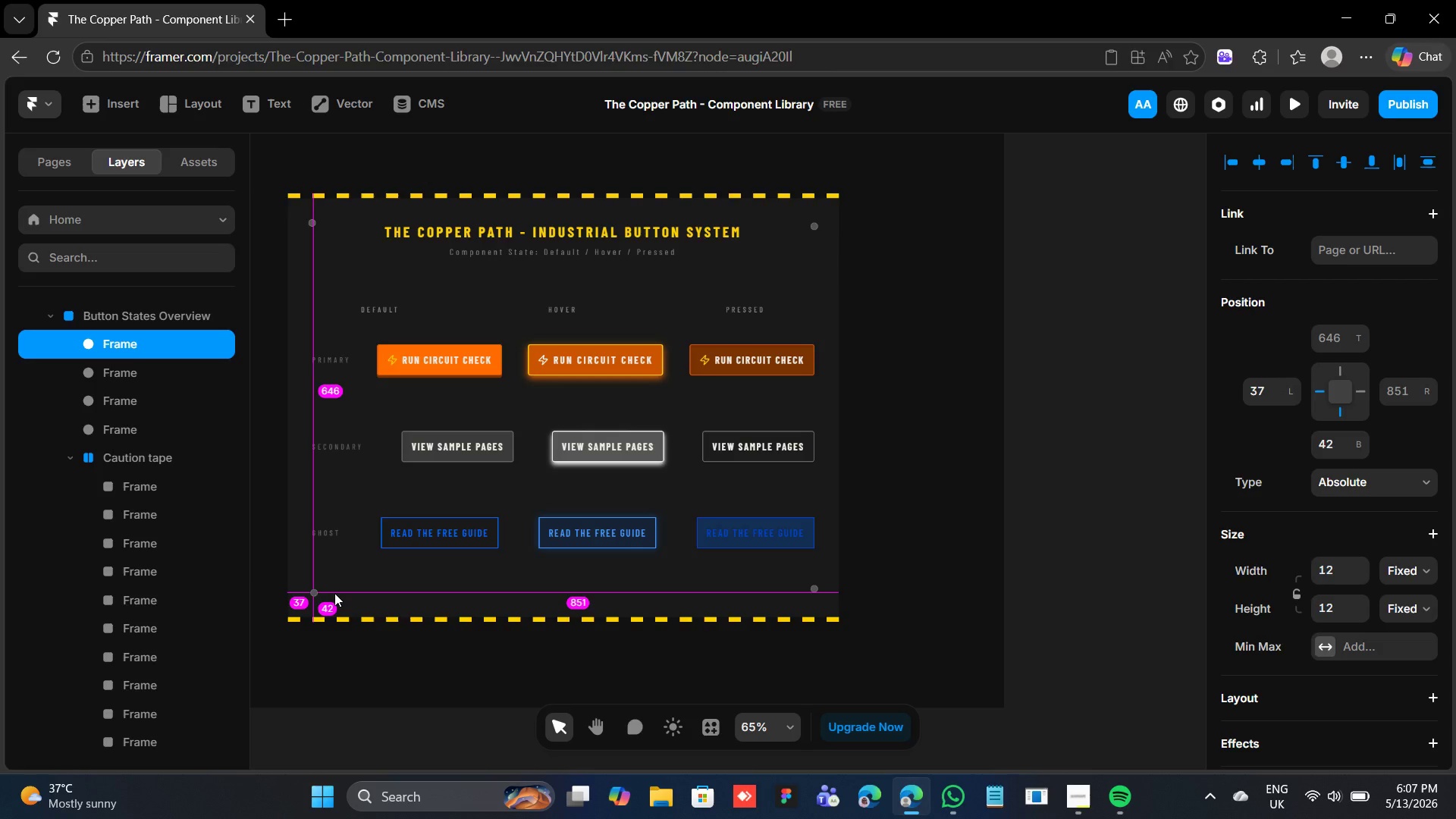 
key(Alt+ArrowRight)
 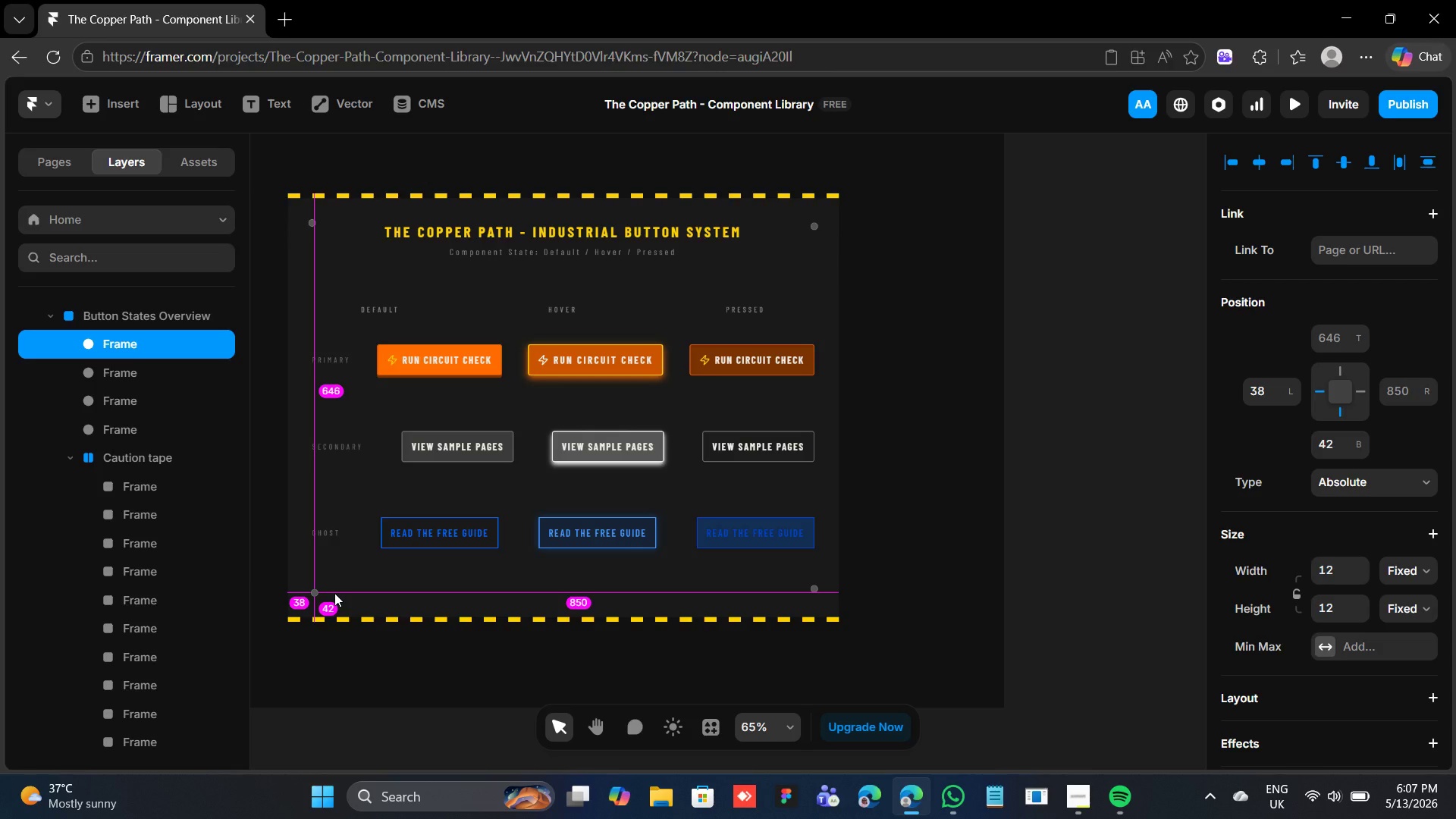 
key(Alt+ArrowLeft)
 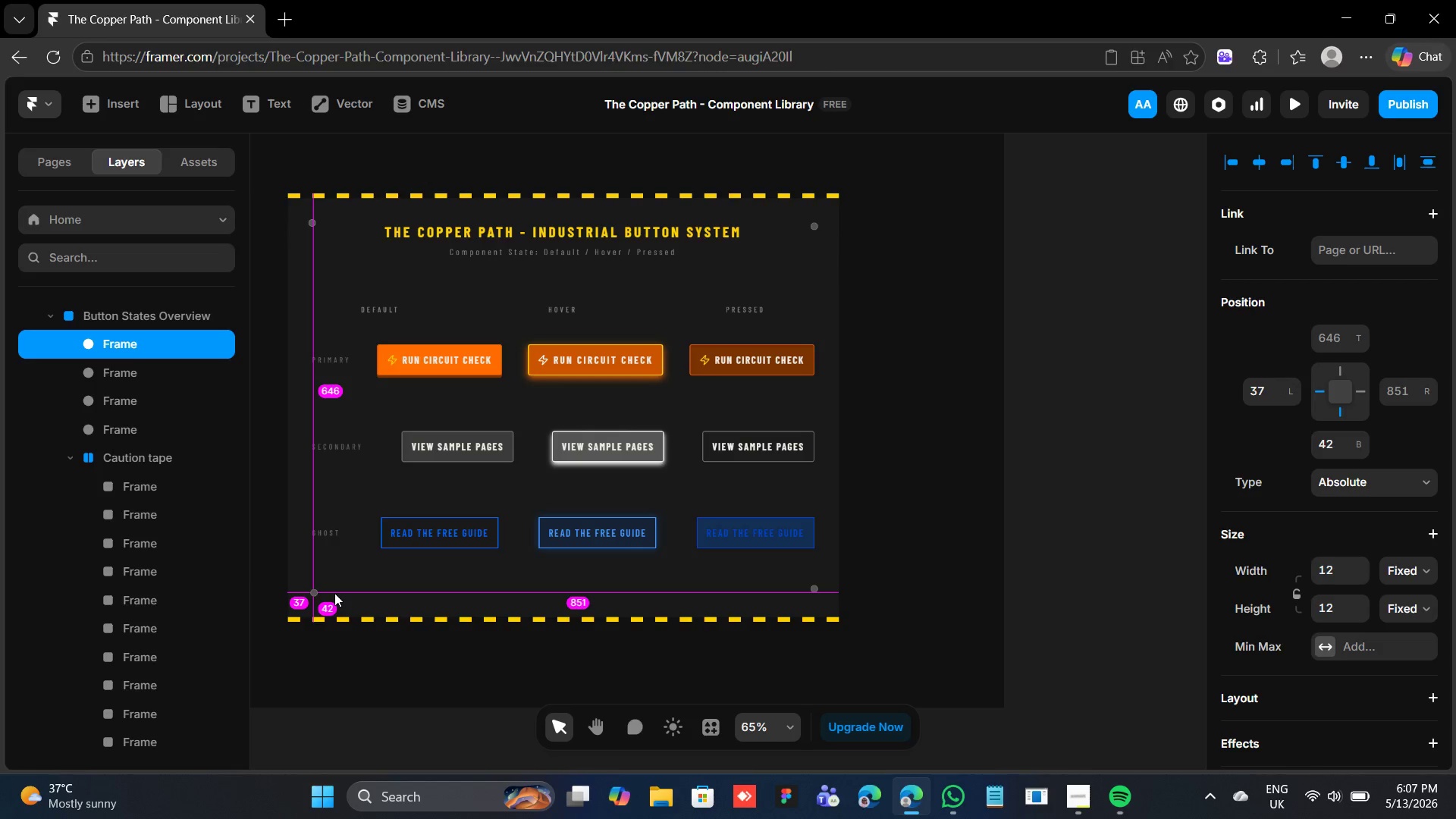 
key(Alt+ArrowLeft)
 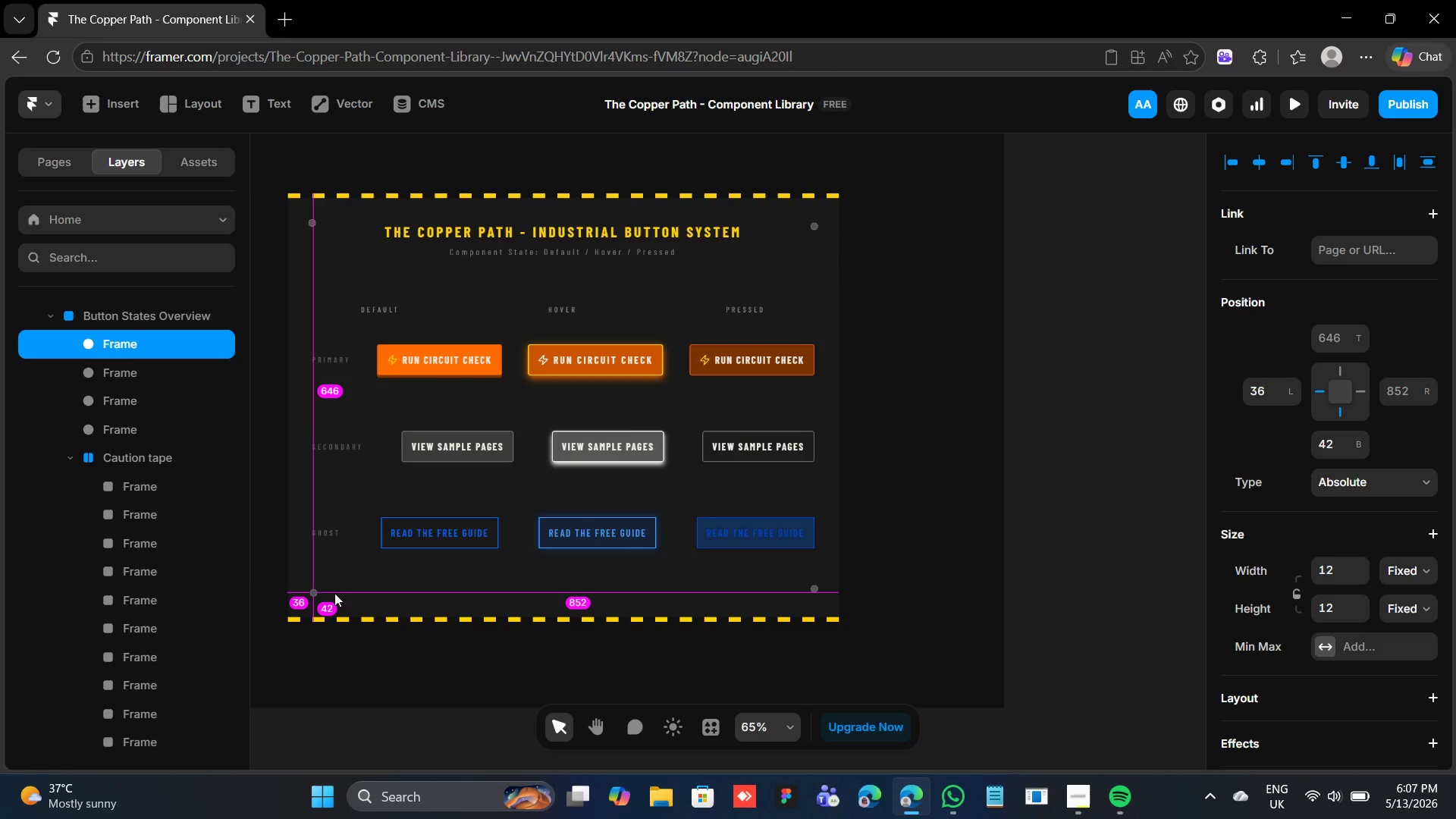 
key(Alt+ArrowLeft)
 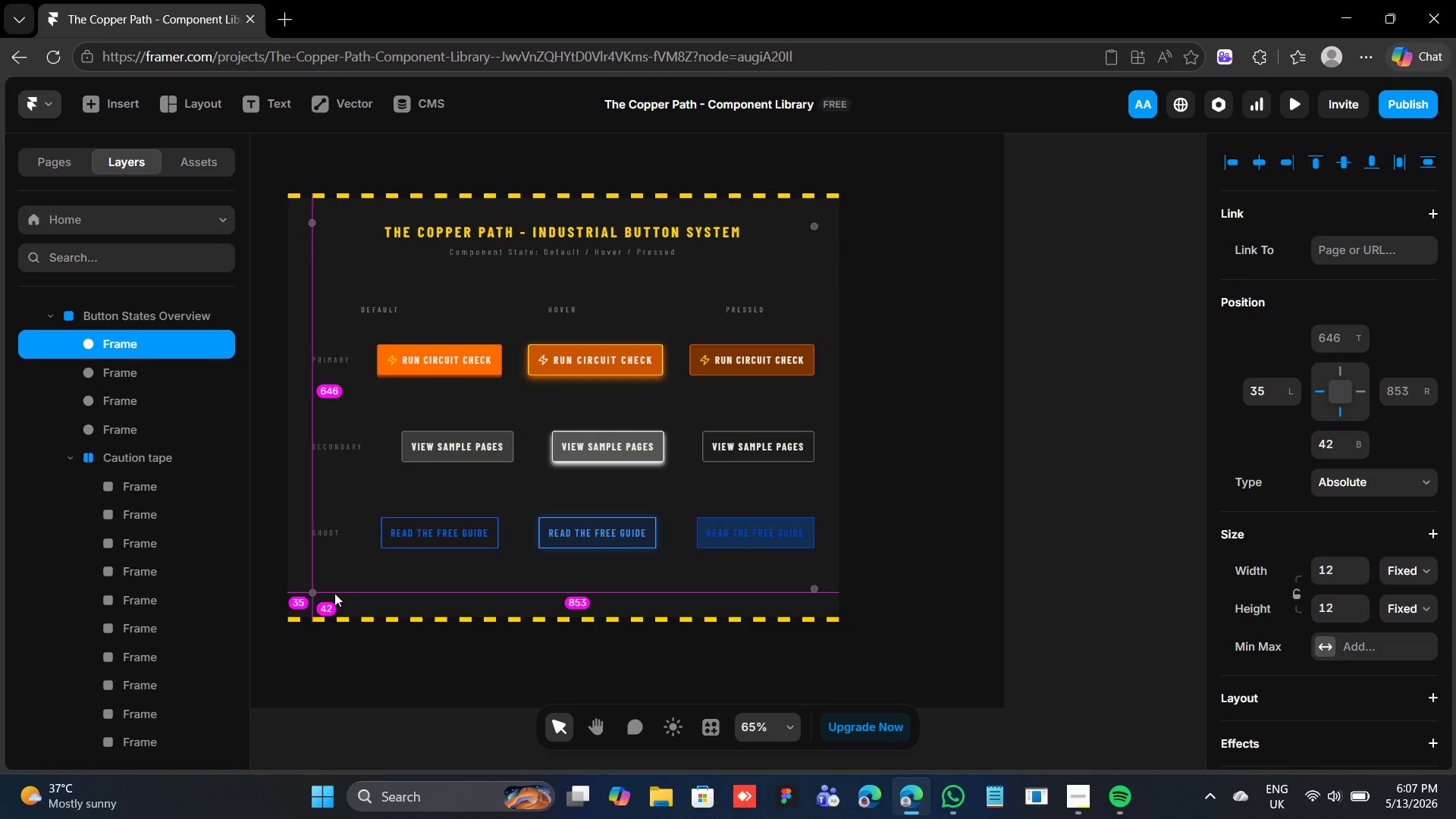 
key(Alt+ArrowLeft)
 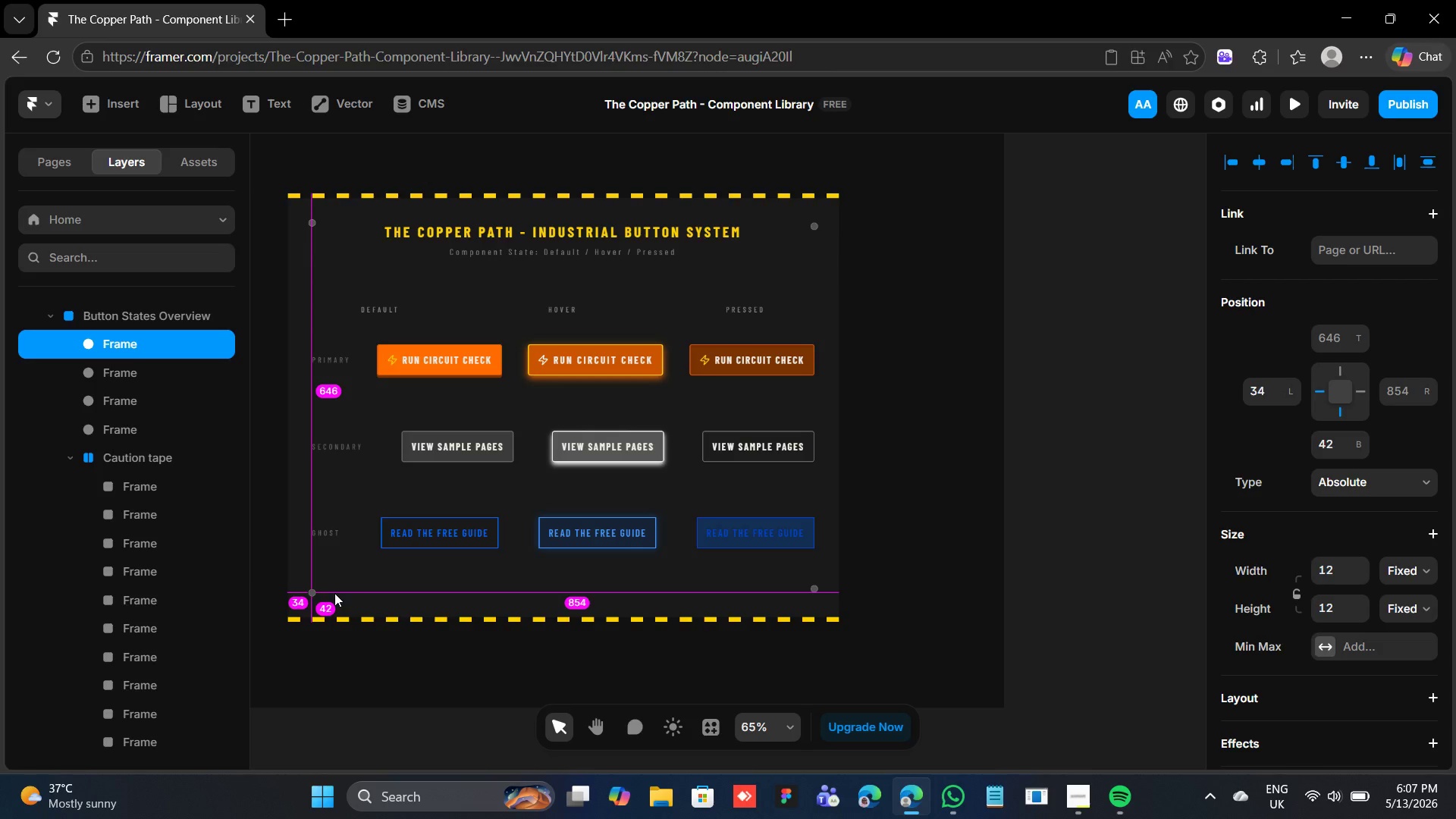 
key(Alt+ArrowLeft)
 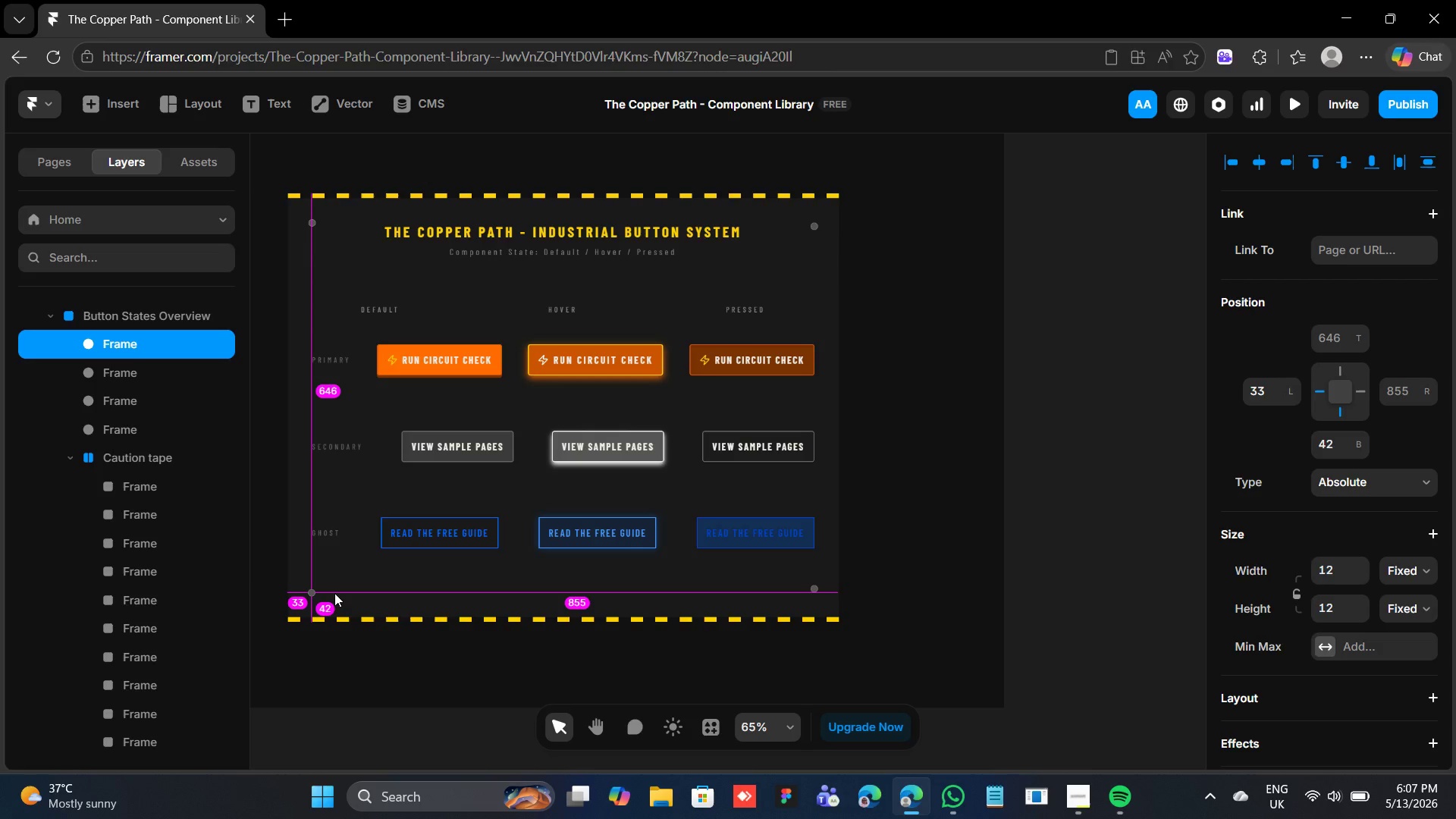 
key(Alt+ArrowRight)
 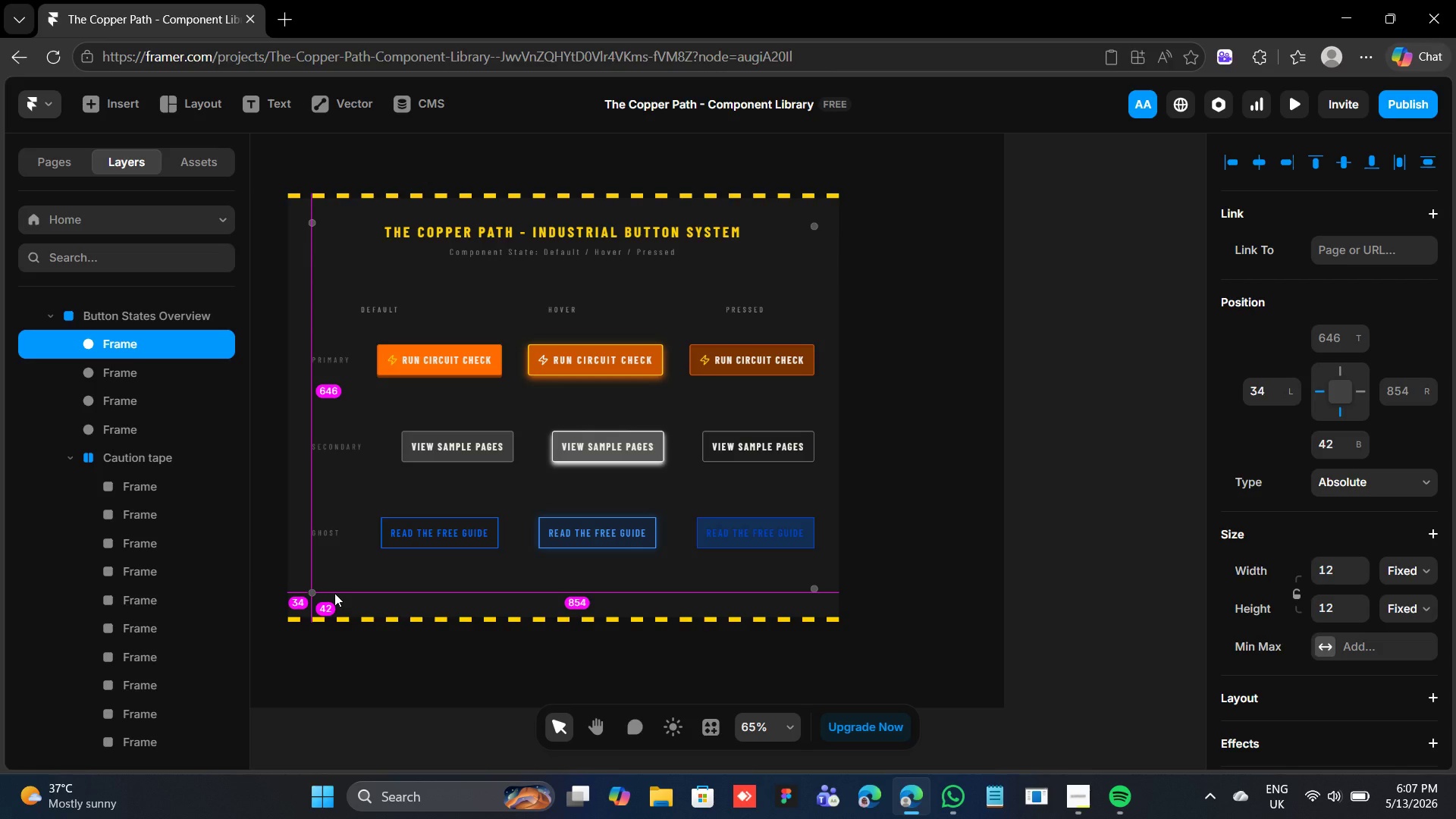 
key(Alt+ArrowDown)
 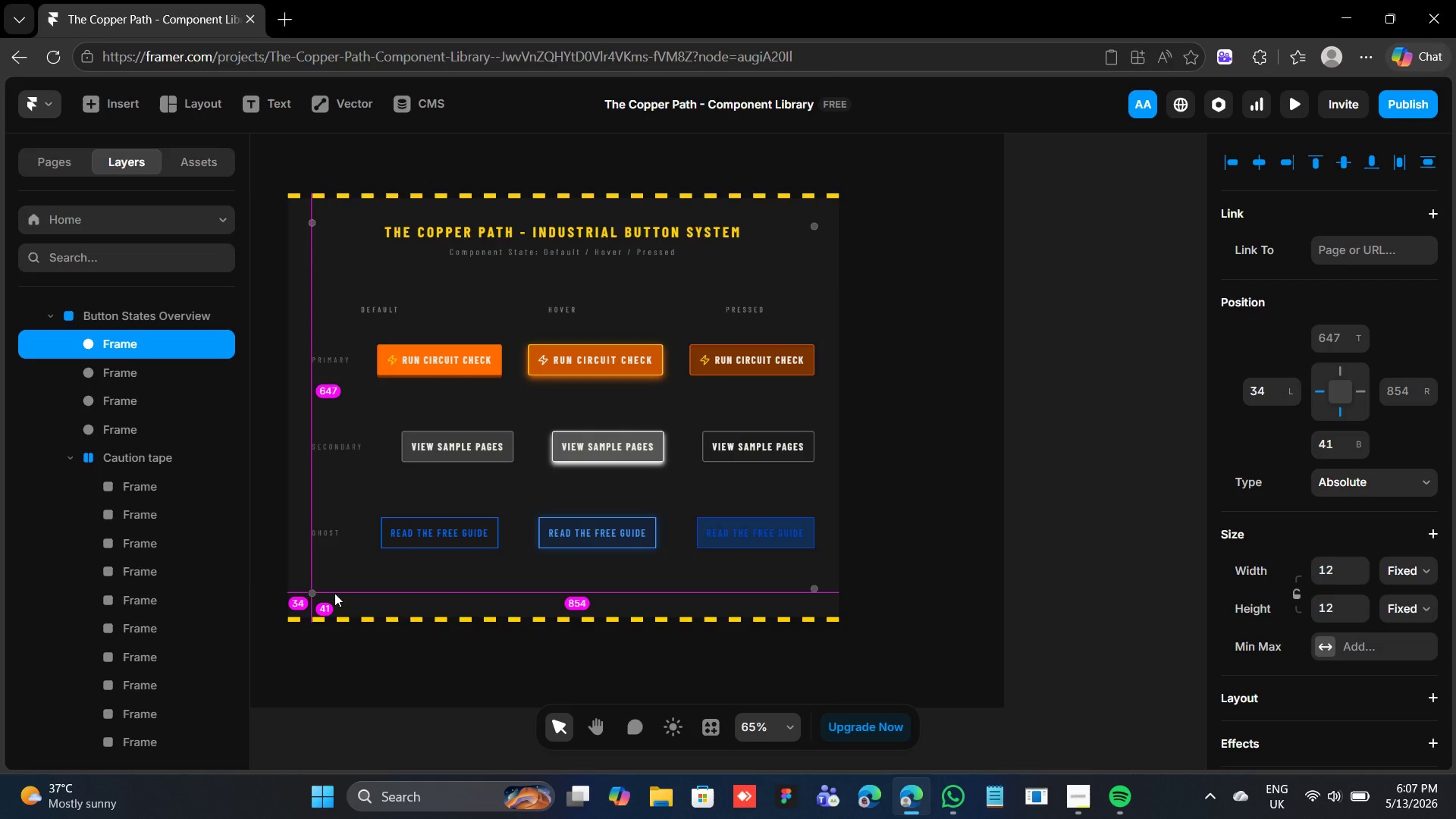 
key(Alt+ArrowUp)
 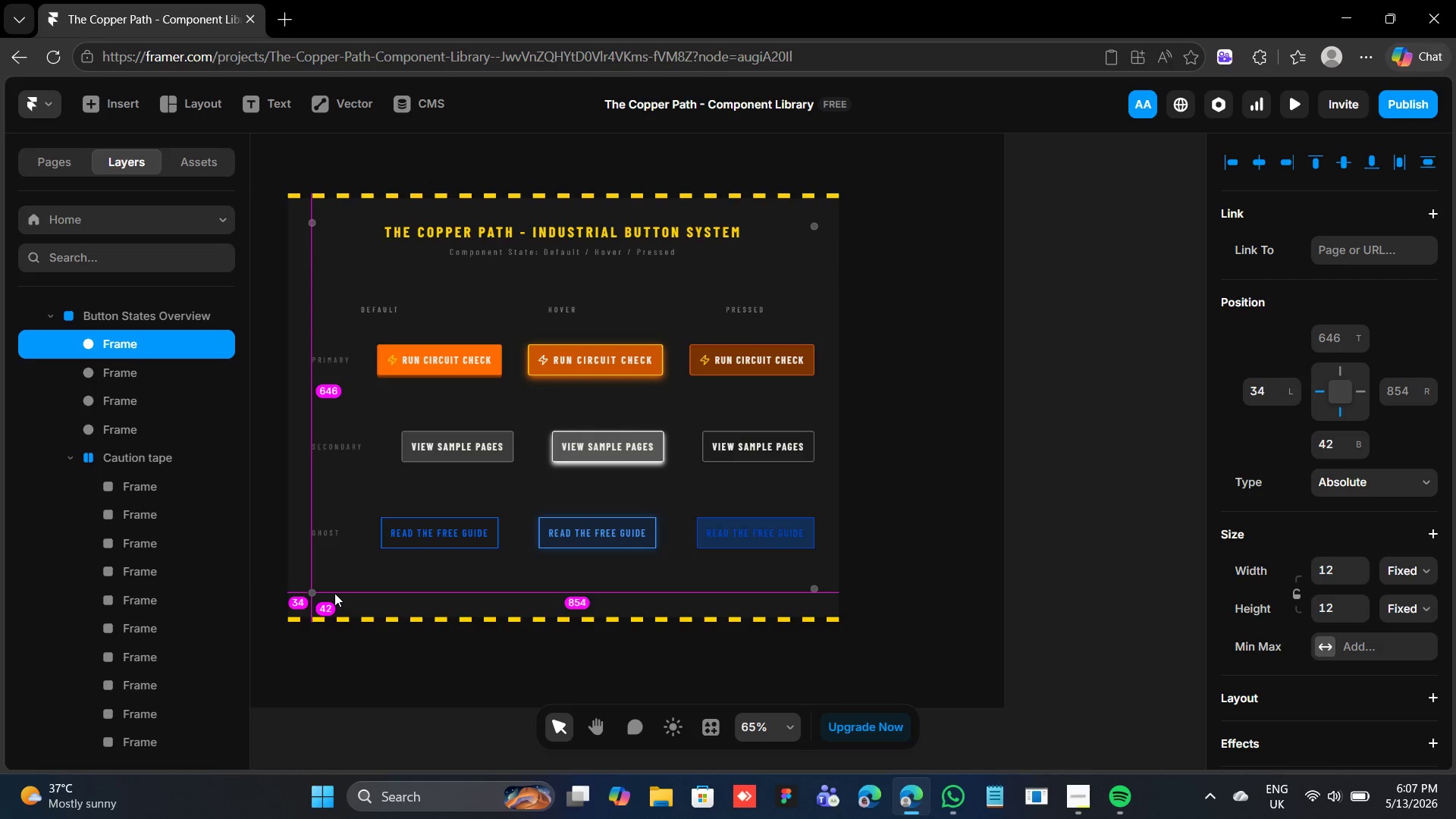 
key(Alt+ArrowUp)
 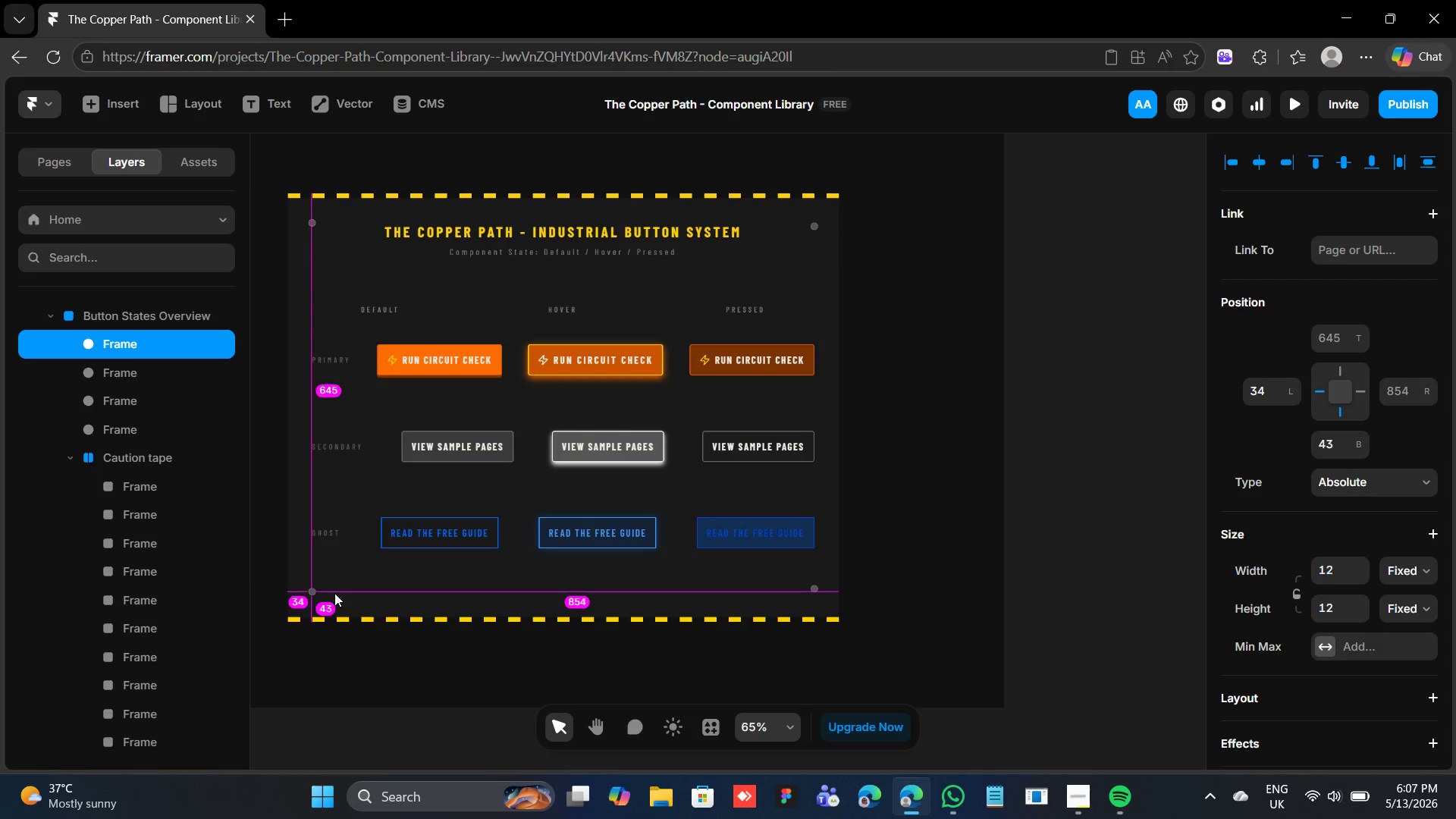 
key(Alt+ArrowUp)
 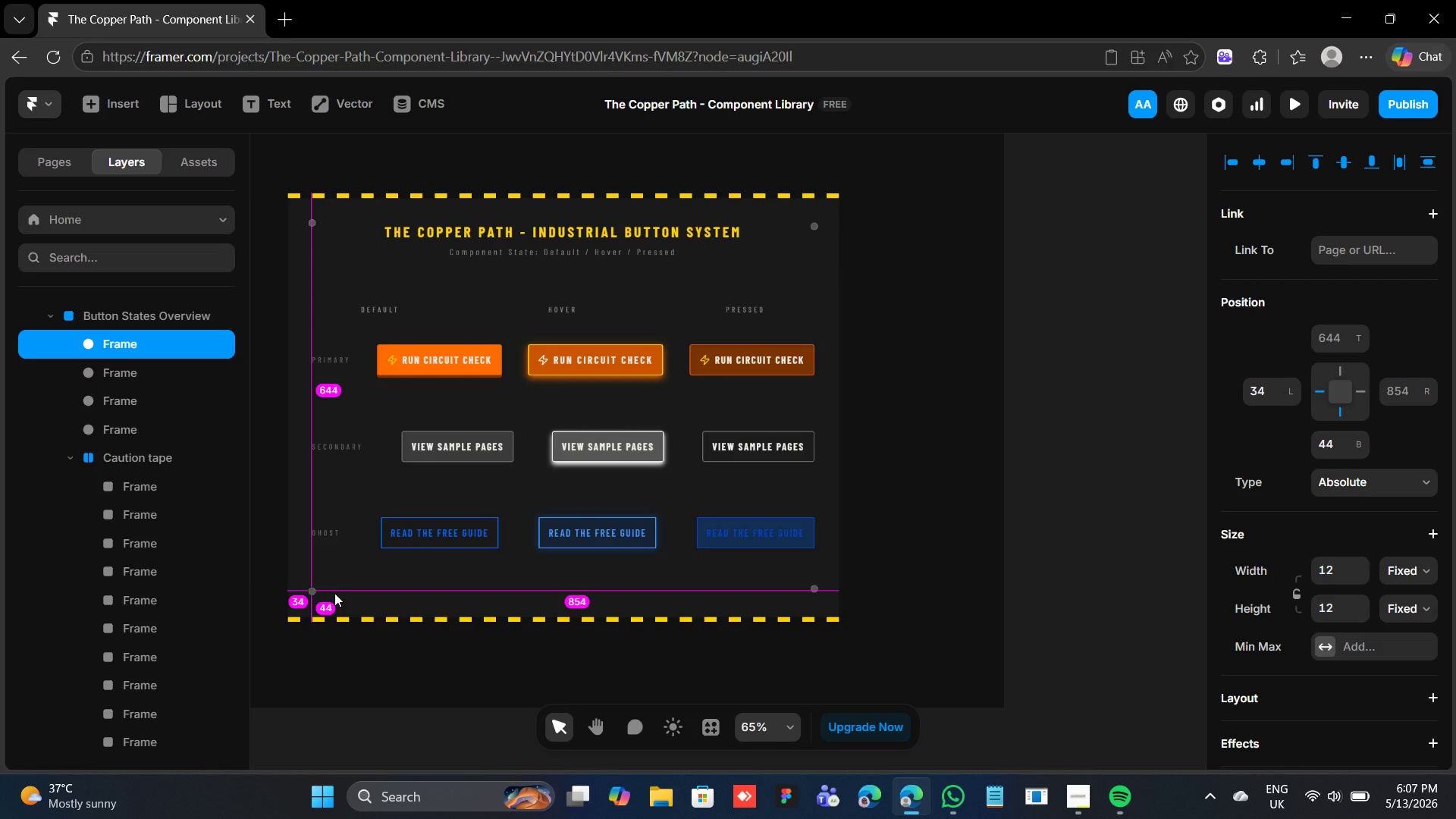 
key(Alt+ArrowUp)
 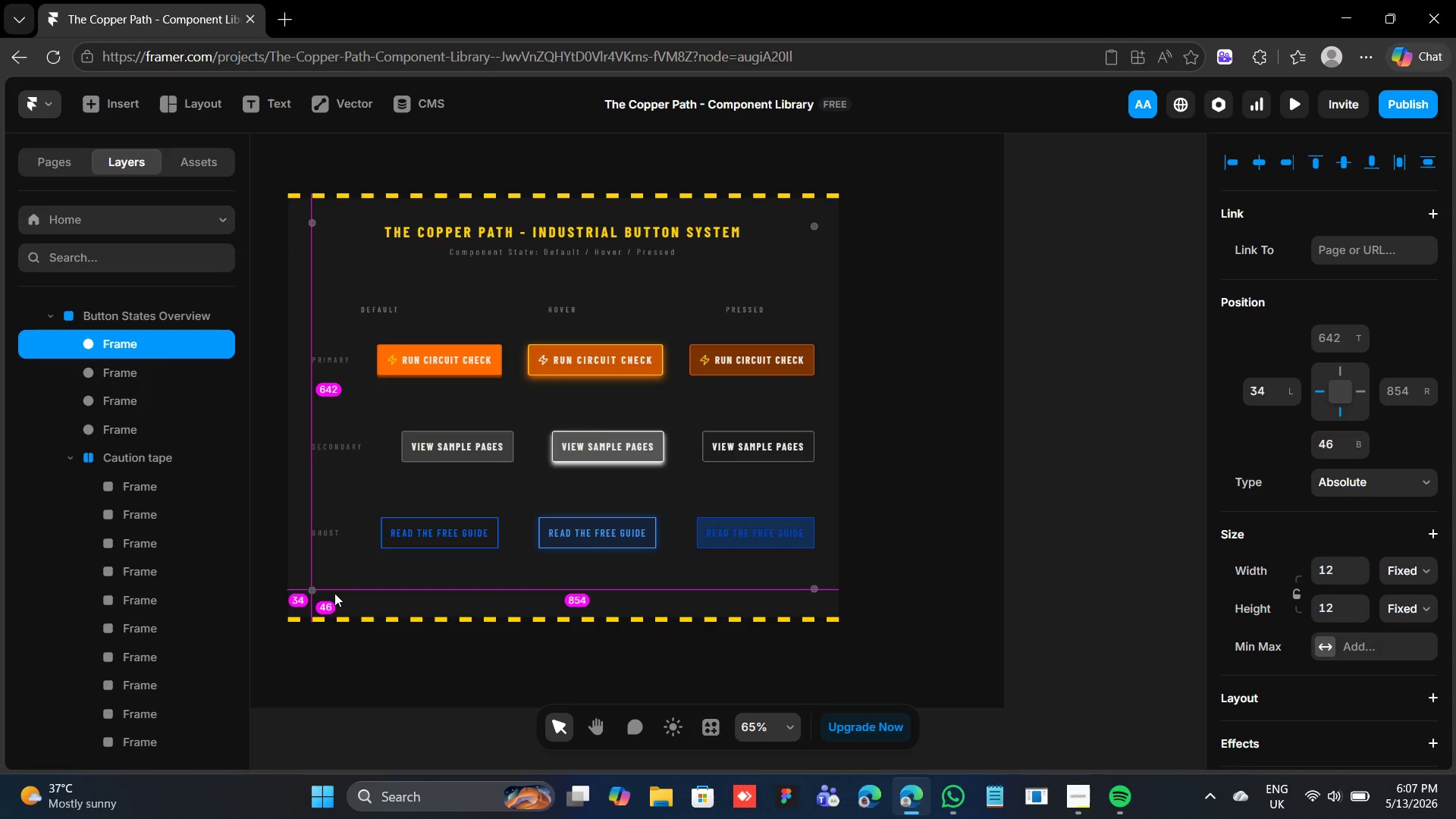 
key(Alt+ArrowUp)
 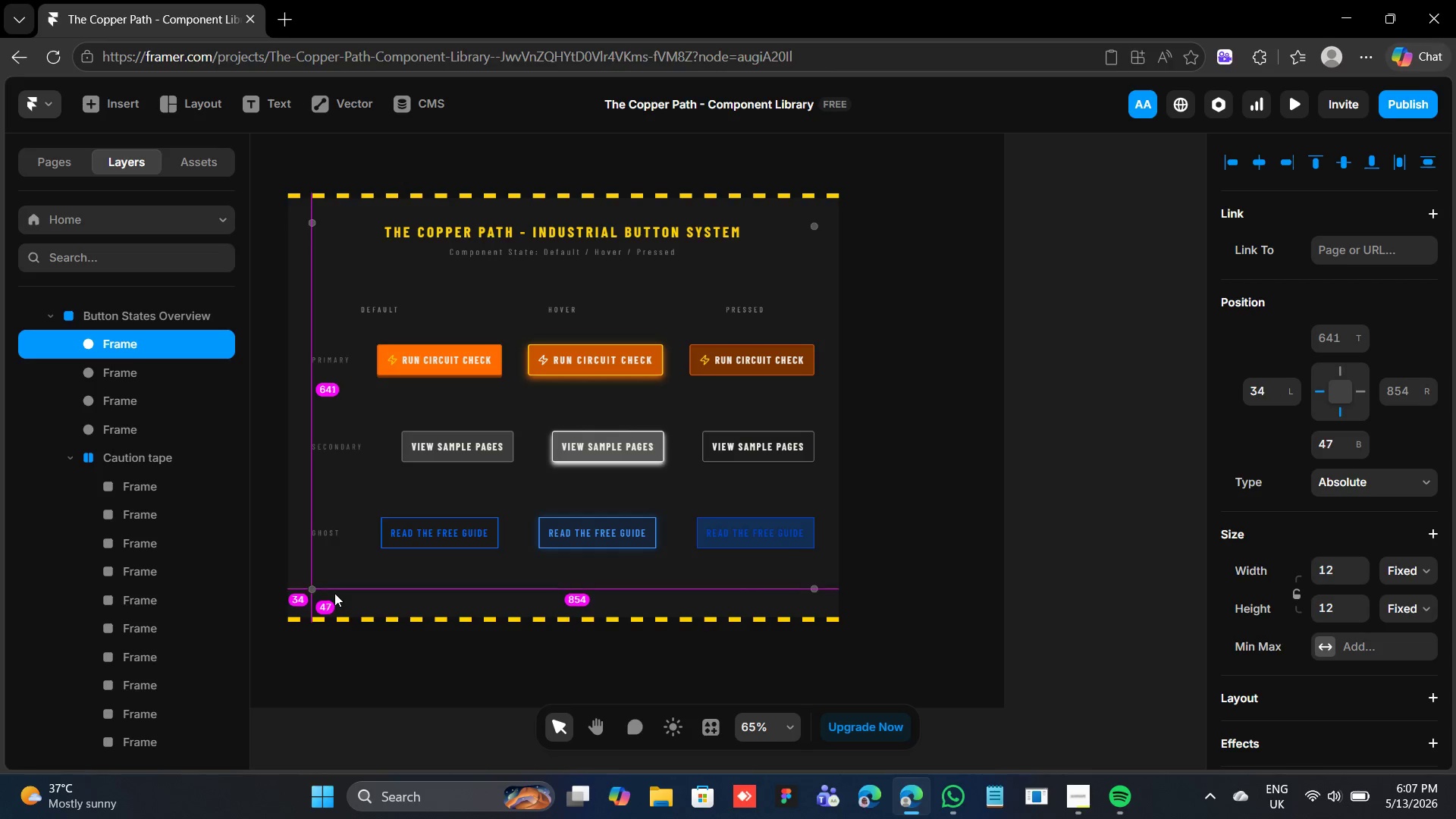 
key(Alt+ArrowUp)
 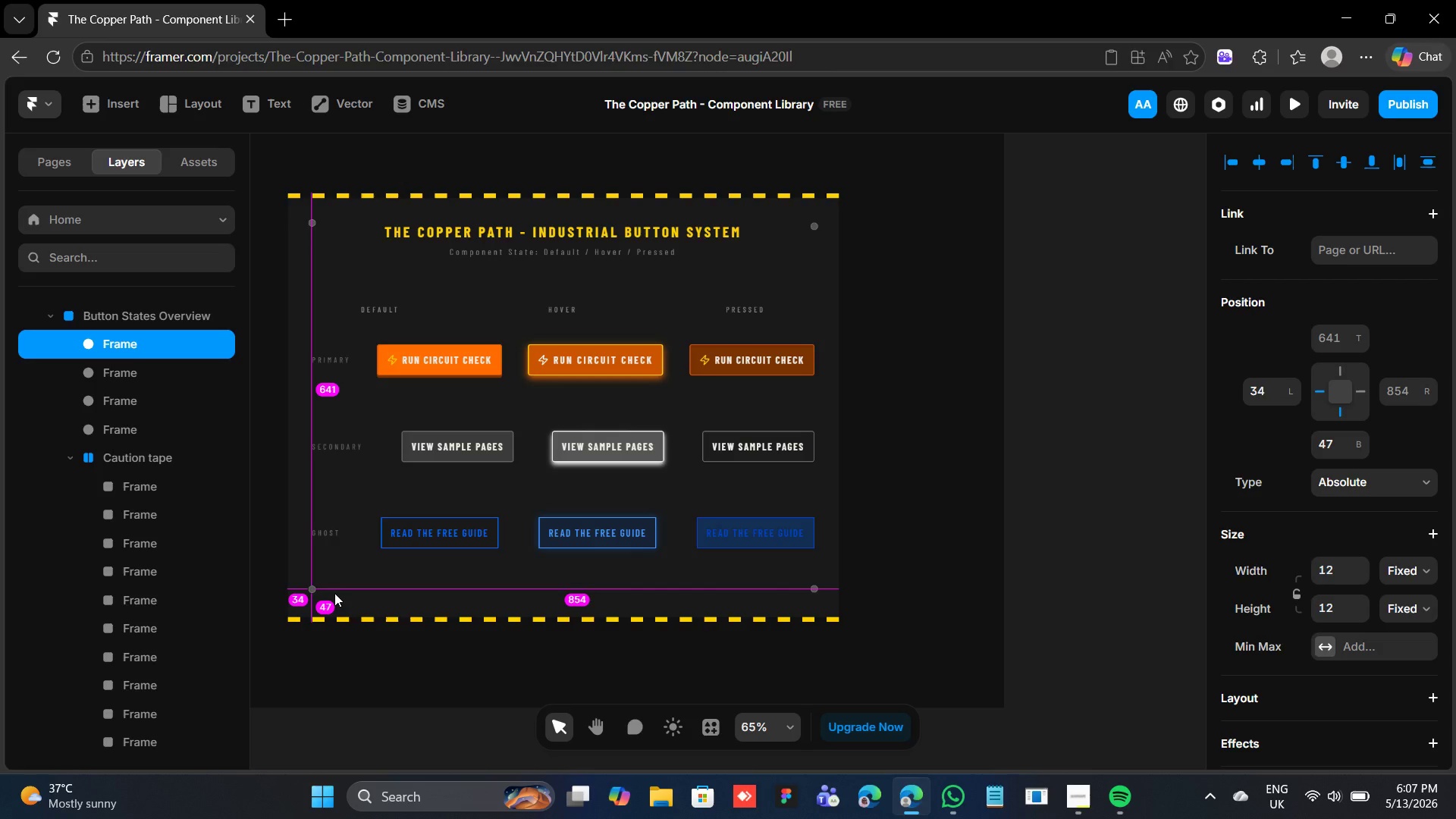 
key(Alt+ArrowUp)
 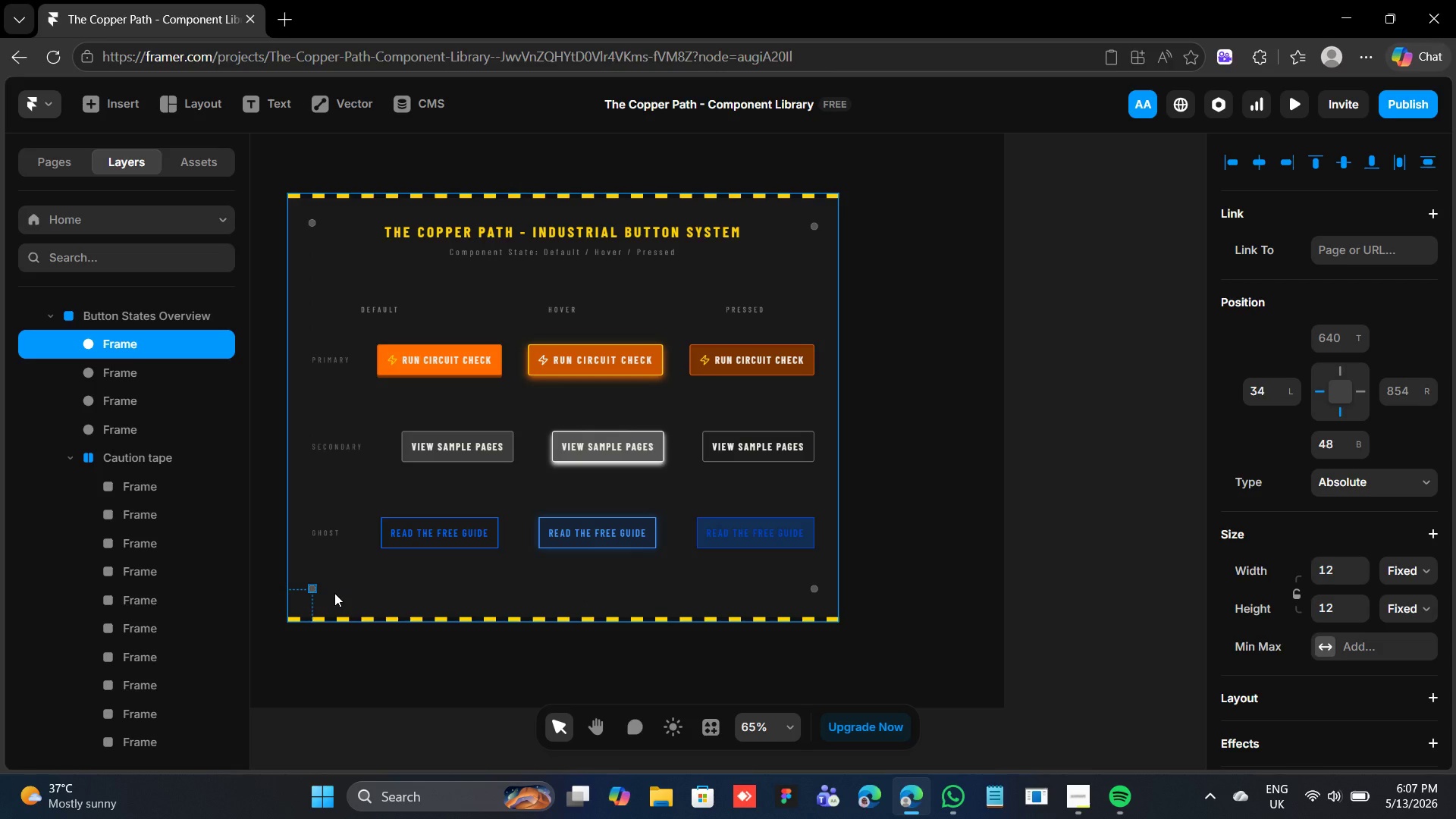 
wait(13.38)
 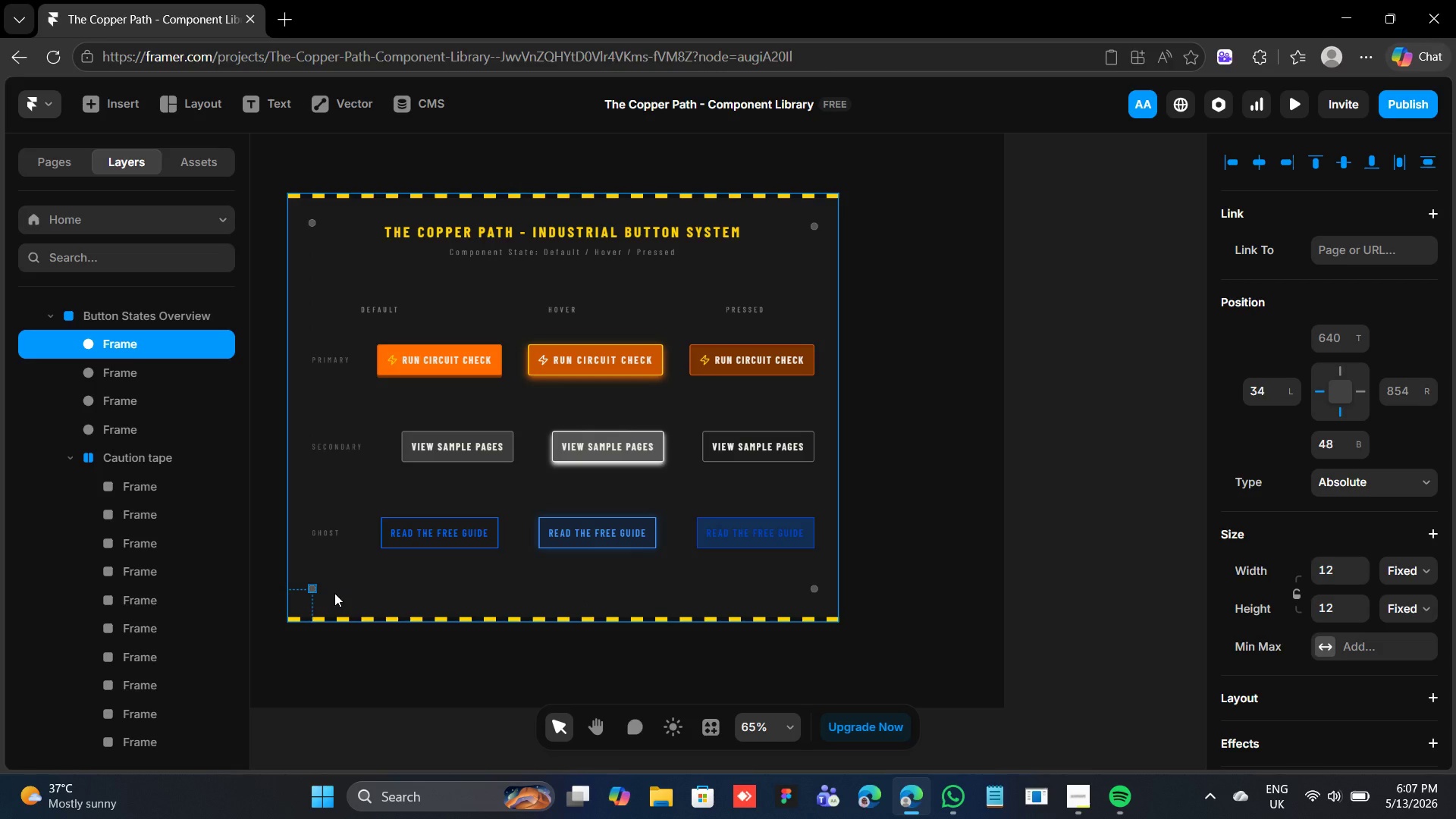 
scroll: coordinate [517, 453], scroll_direction: up, amount: 2.0
 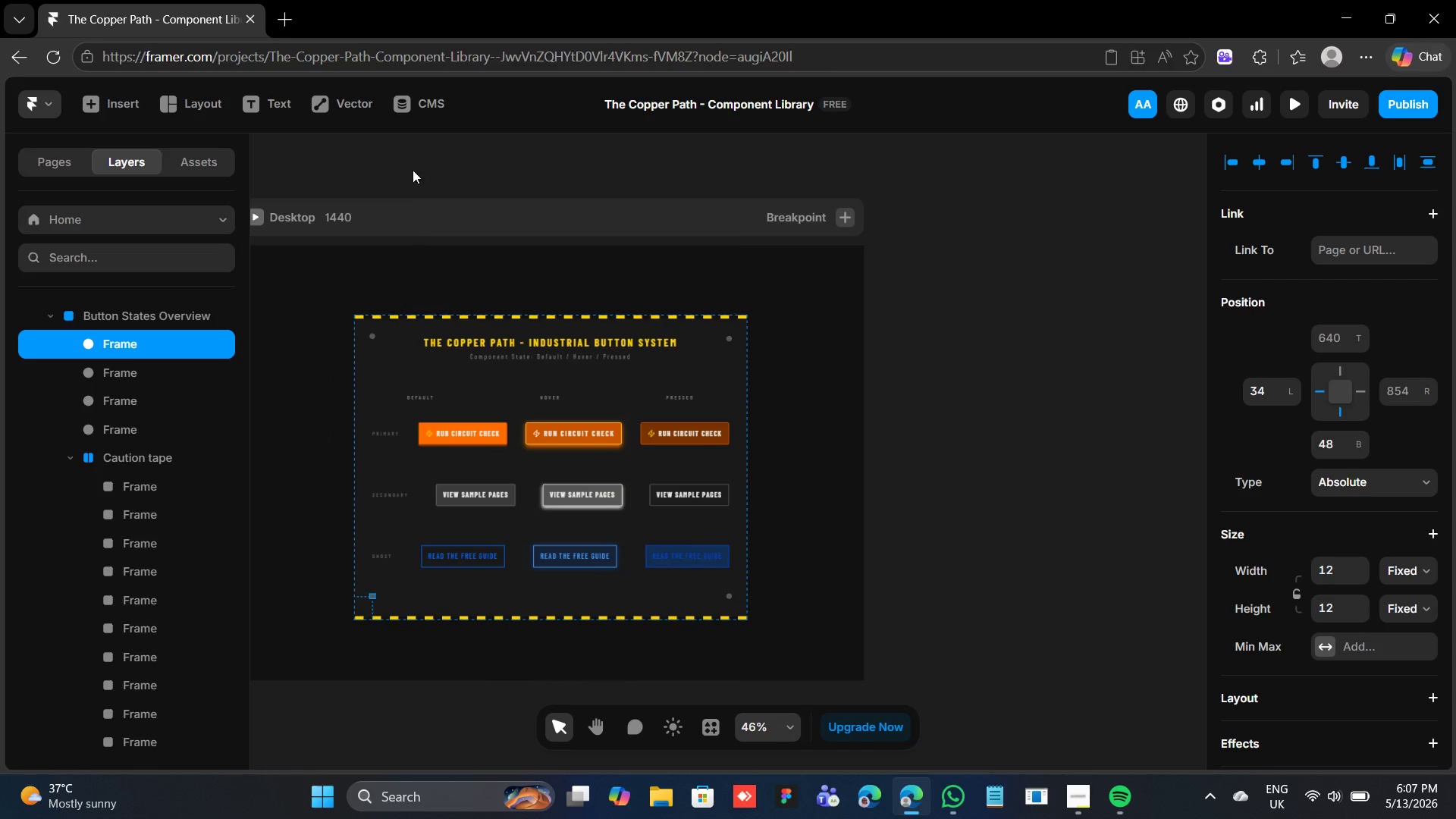 
left_click([371, 223])
 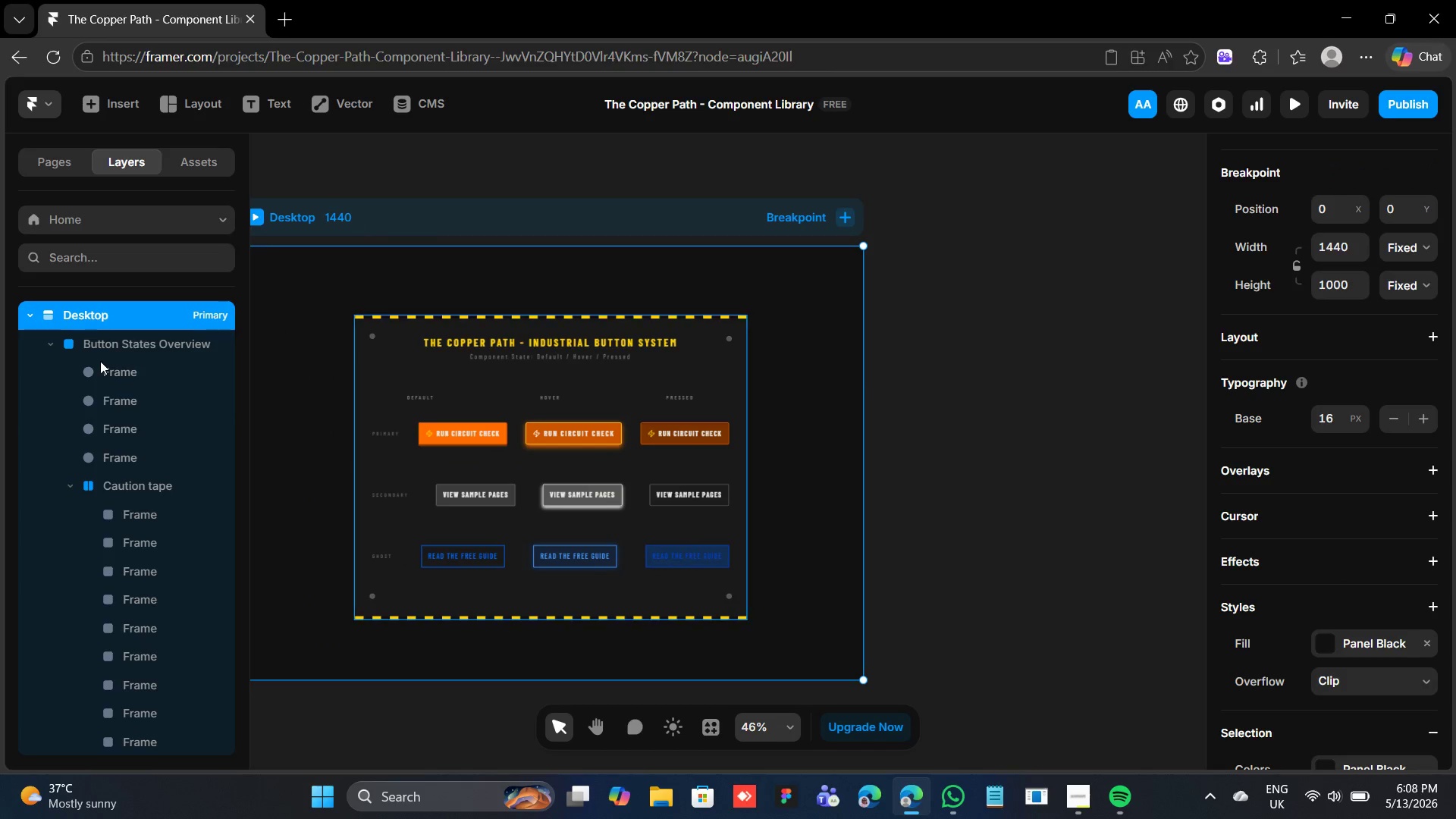 
left_click([105, 347])
 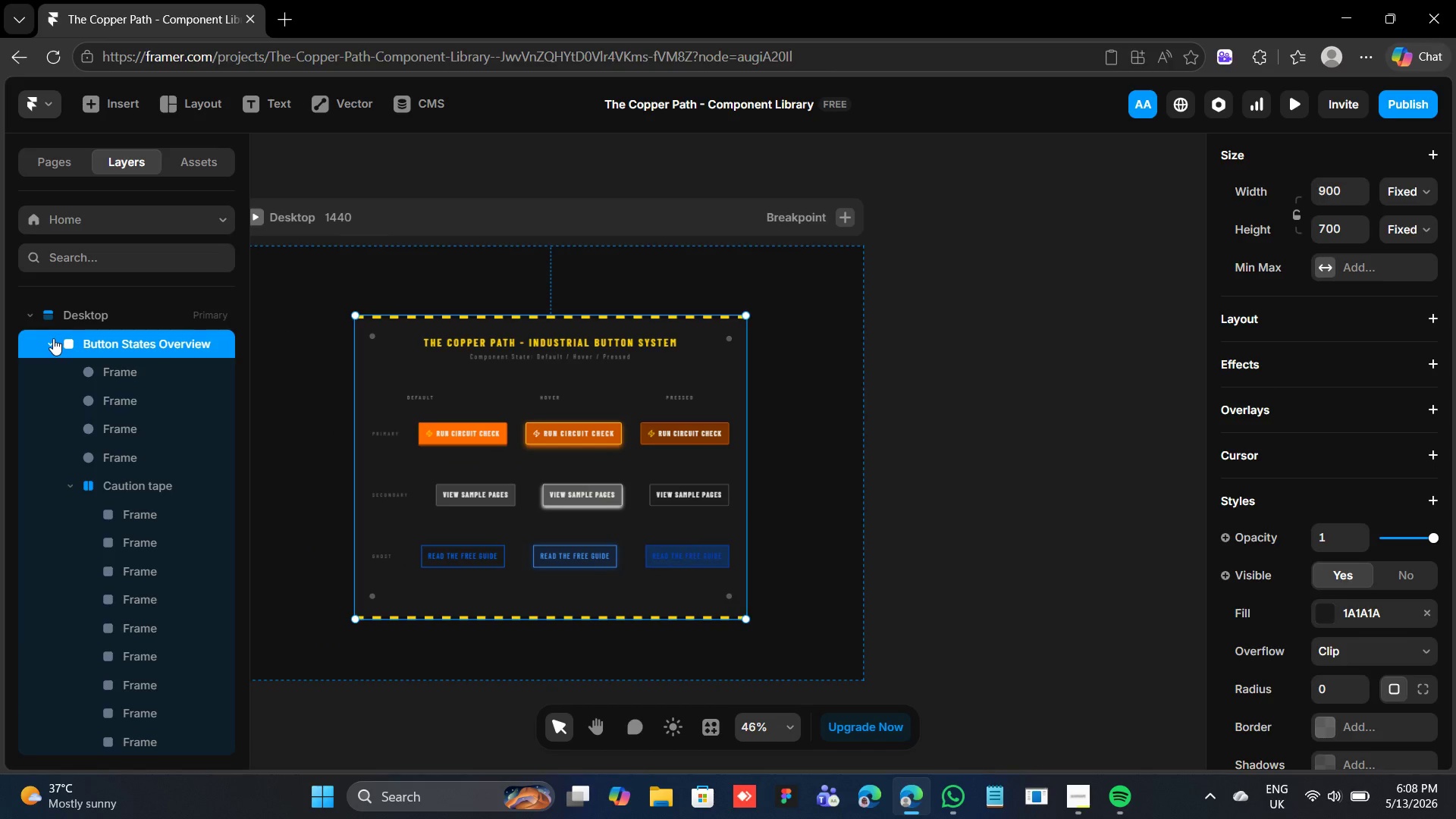 
left_click([53, 338])
 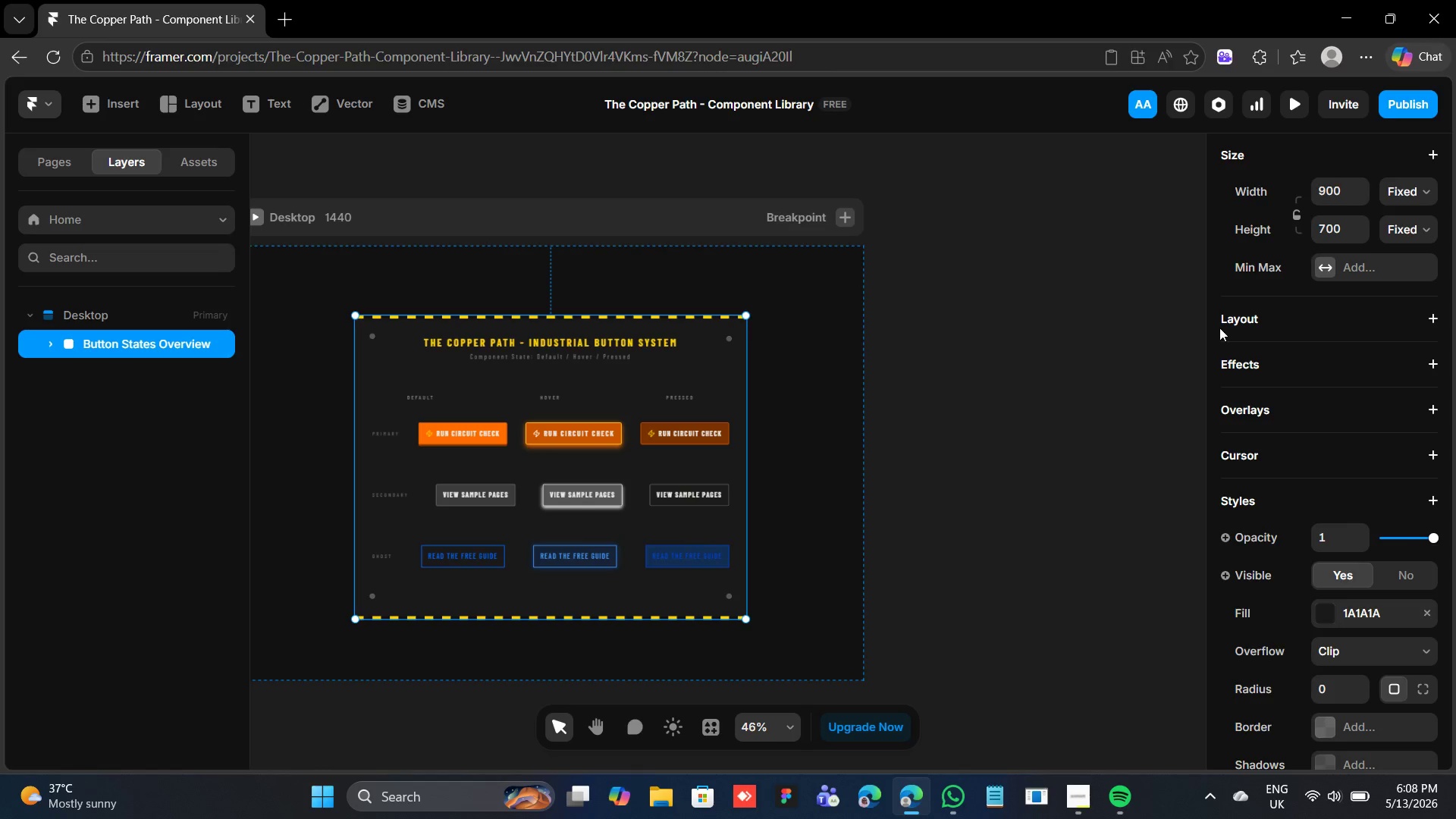 
scroll: coordinate [1318, 307], scroll_direction: up, amount: 9.0
 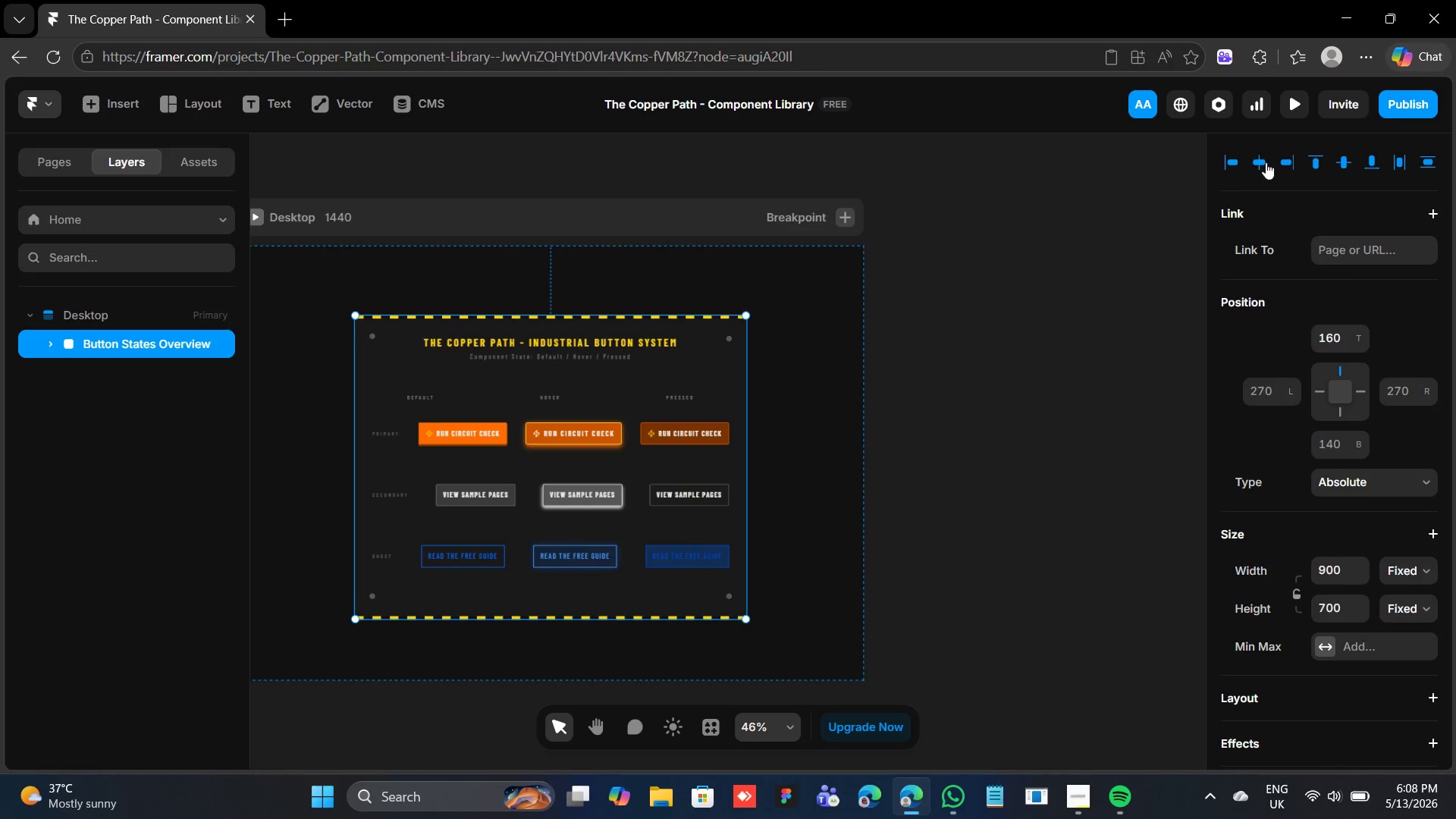 
left_click([1267, 163])